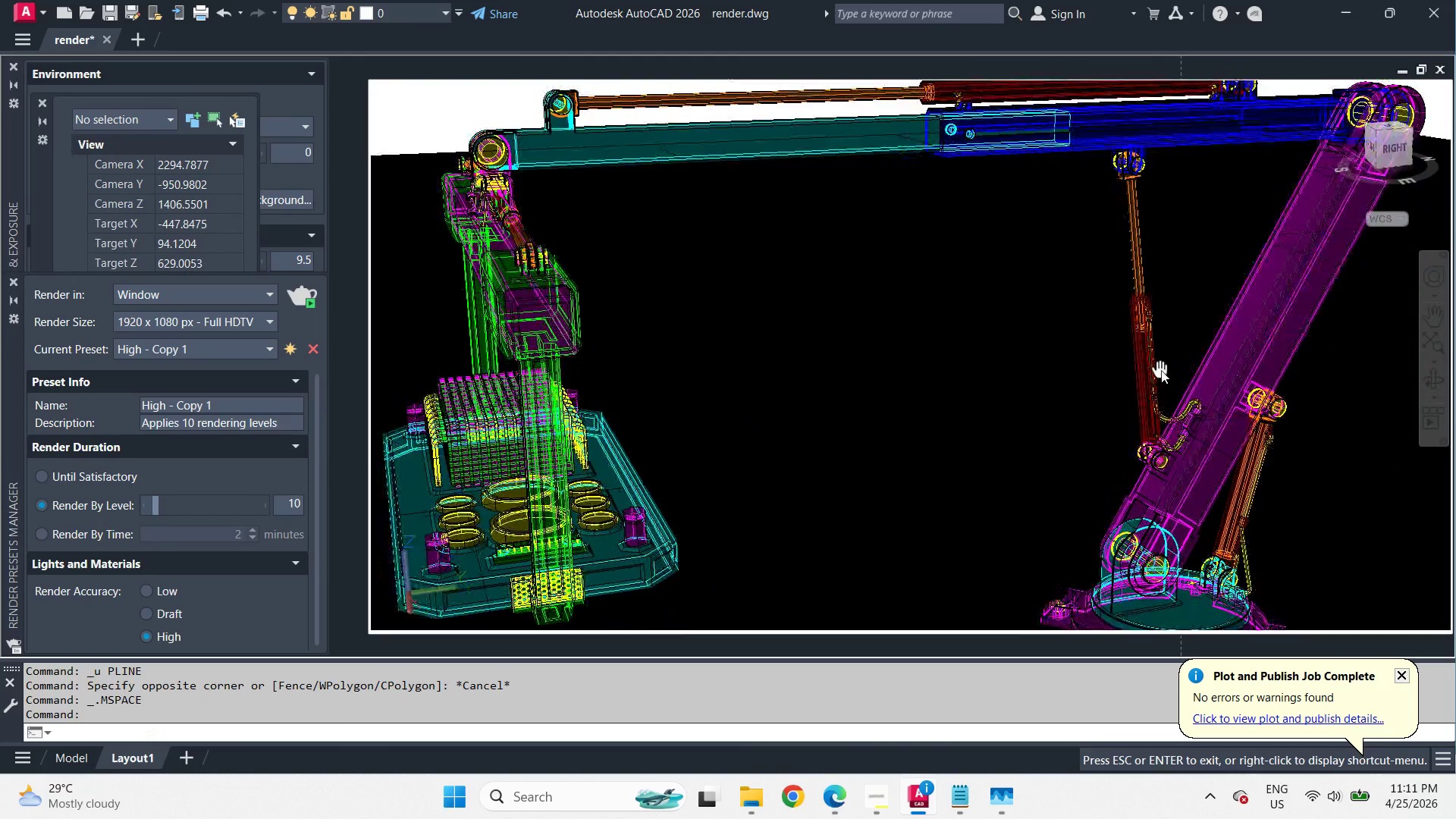 
scroll: coordinate [1141, 372], scroll_direction: up, amount: 2.0
 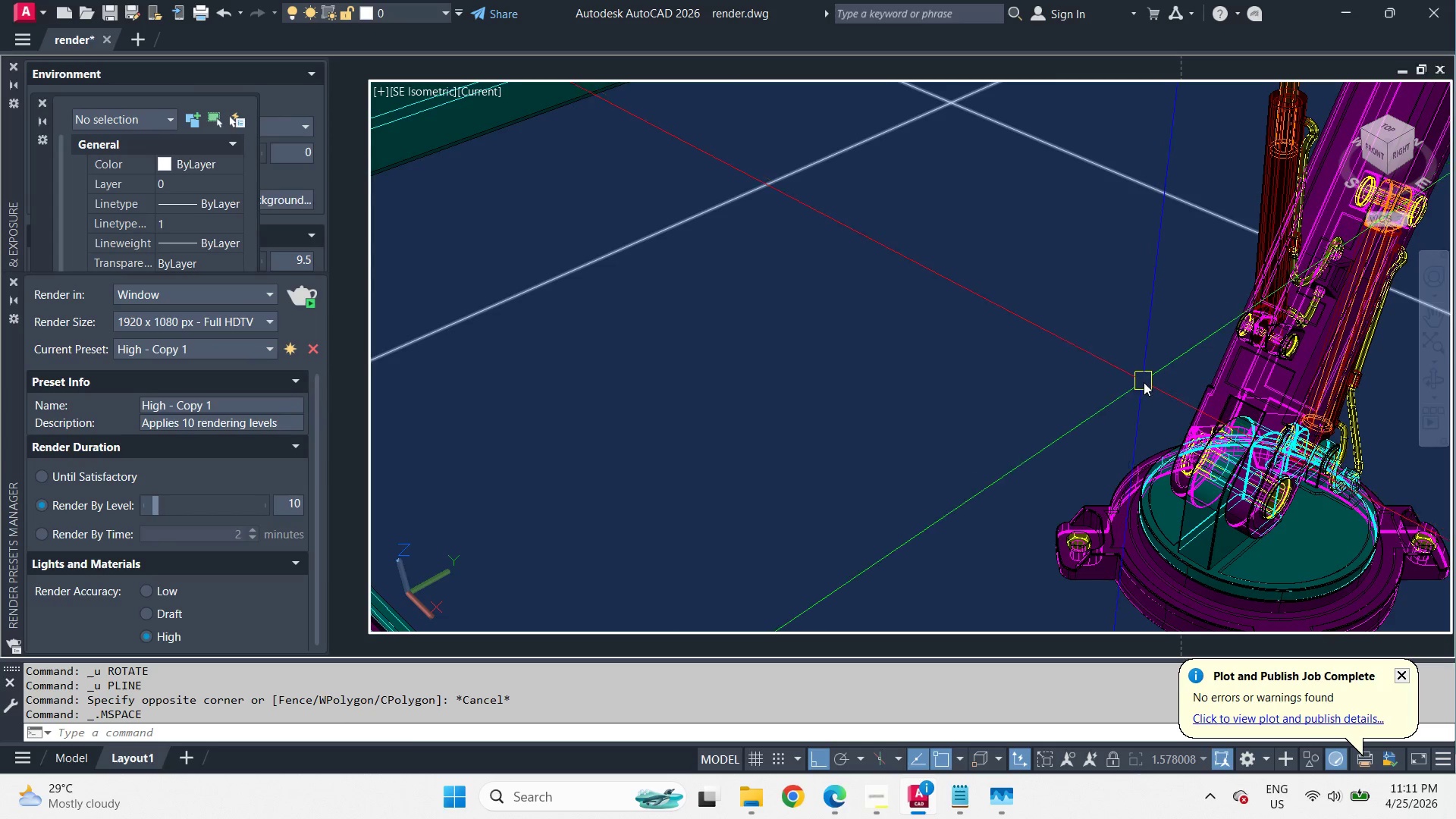 
scroll: coordinate [1089, 391], scroll_direction: down, amount: 1.0
 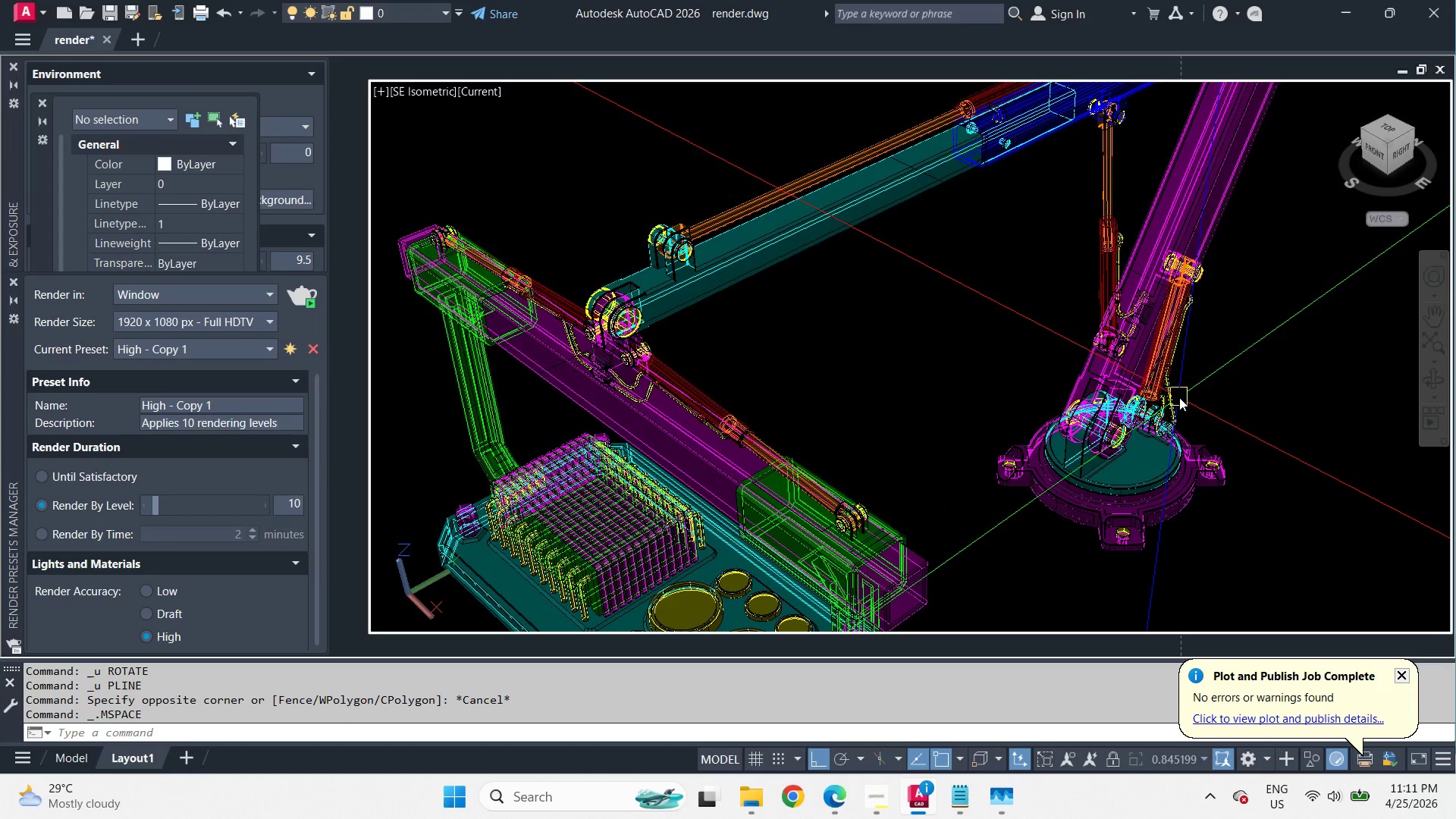 
hold_key(key=ShiftLeft, duration=1.83)
 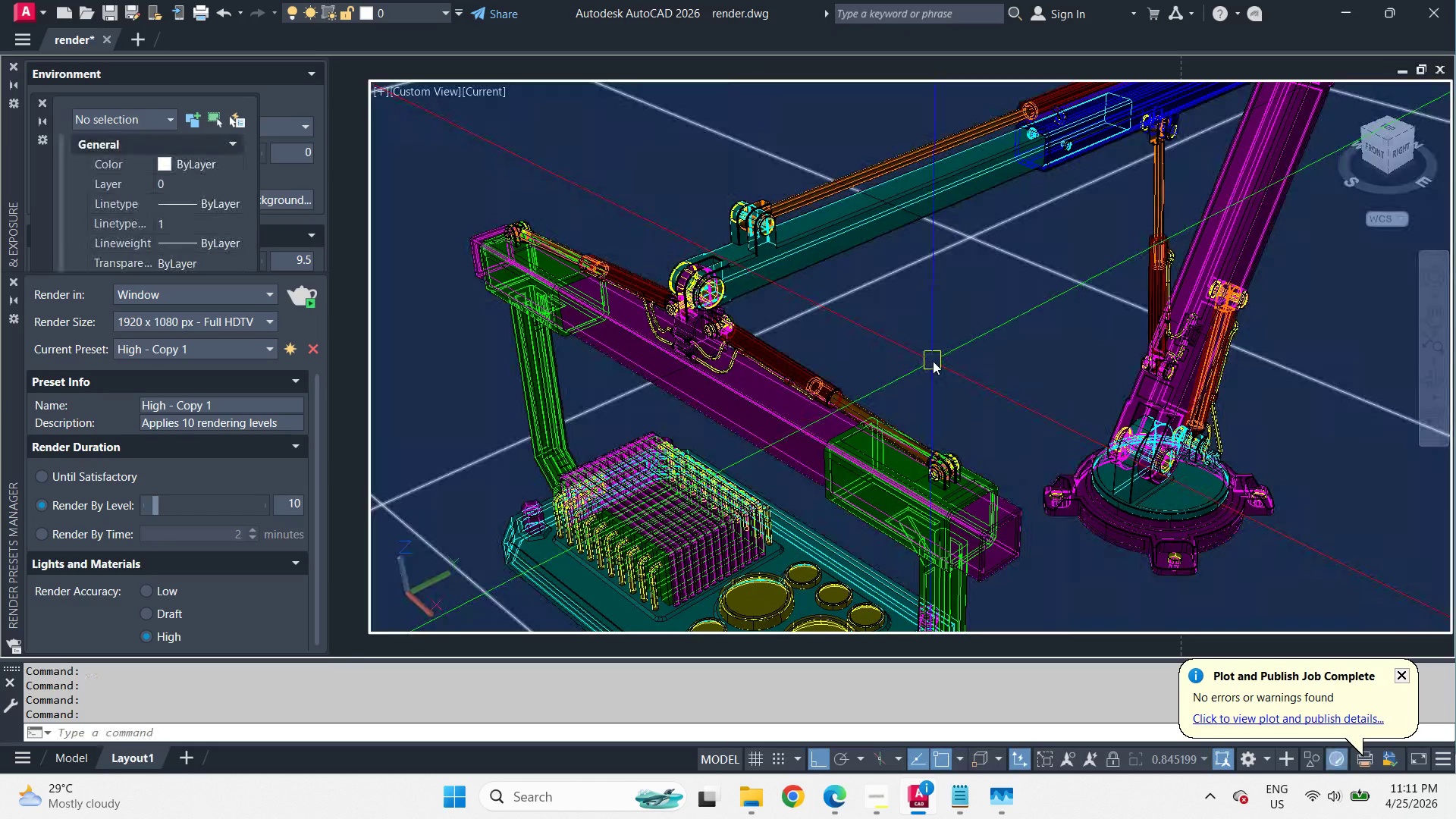 
key(Z)
 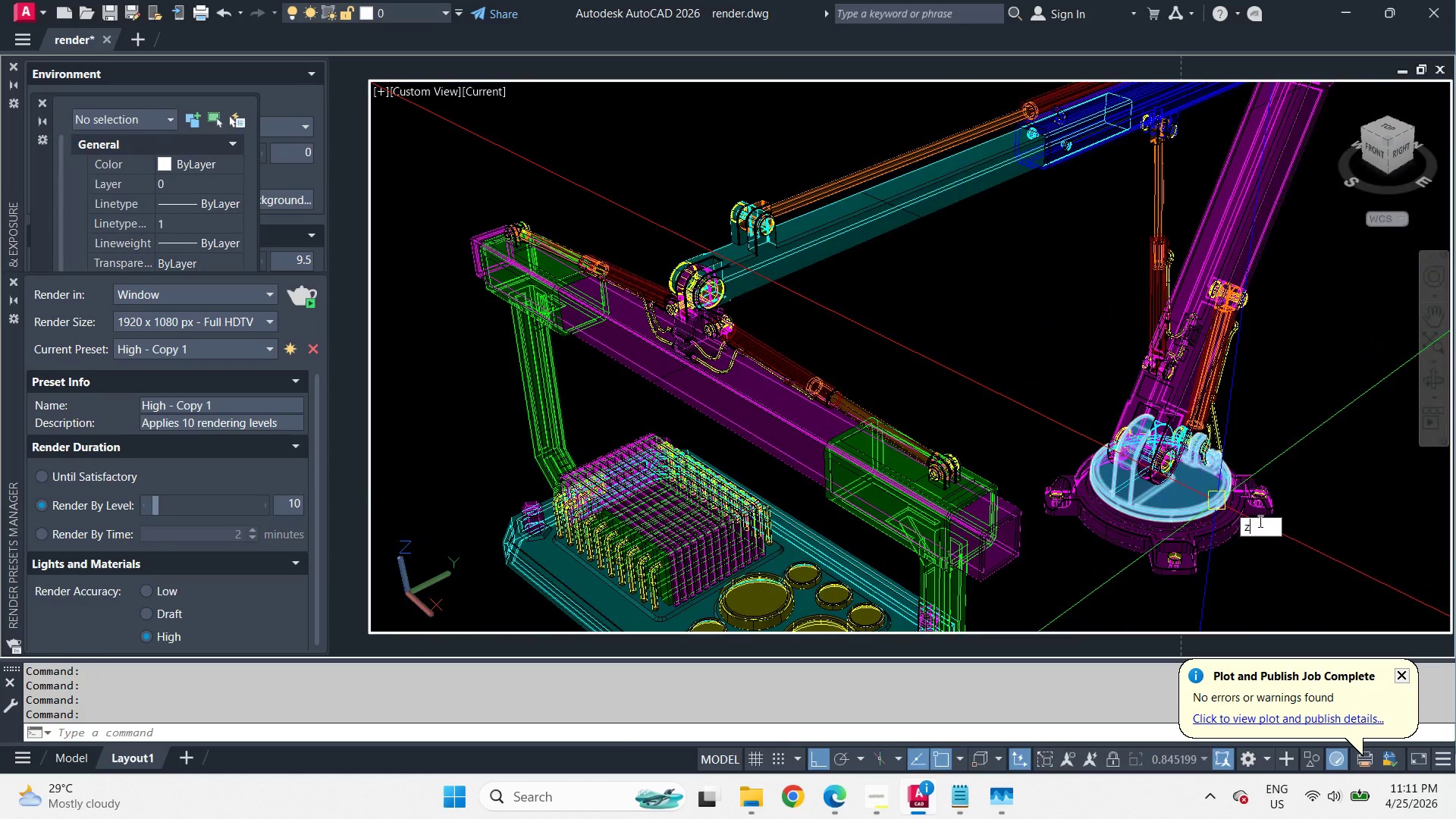 
key(Space)
 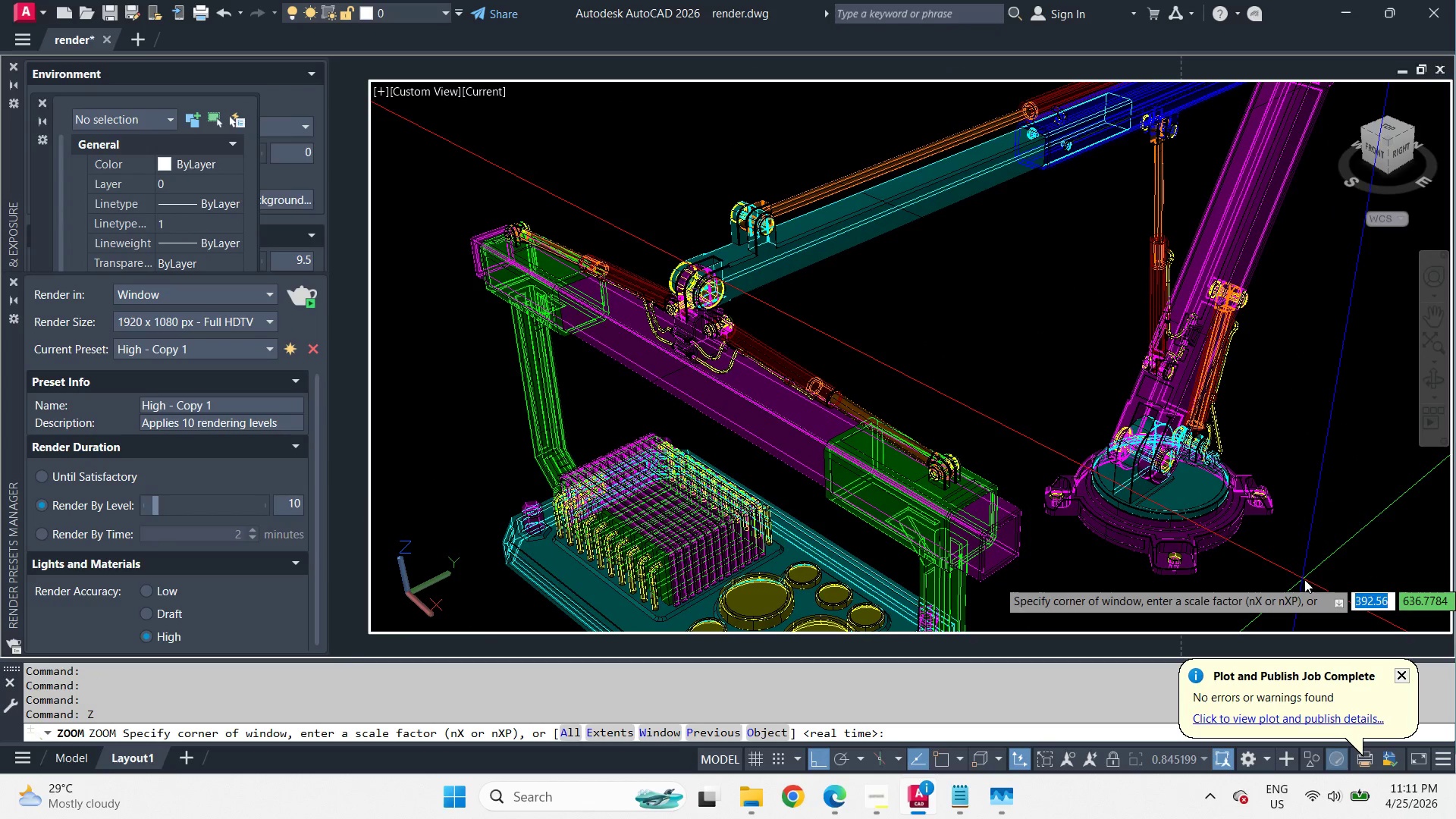 
left_click([1304, 580])
 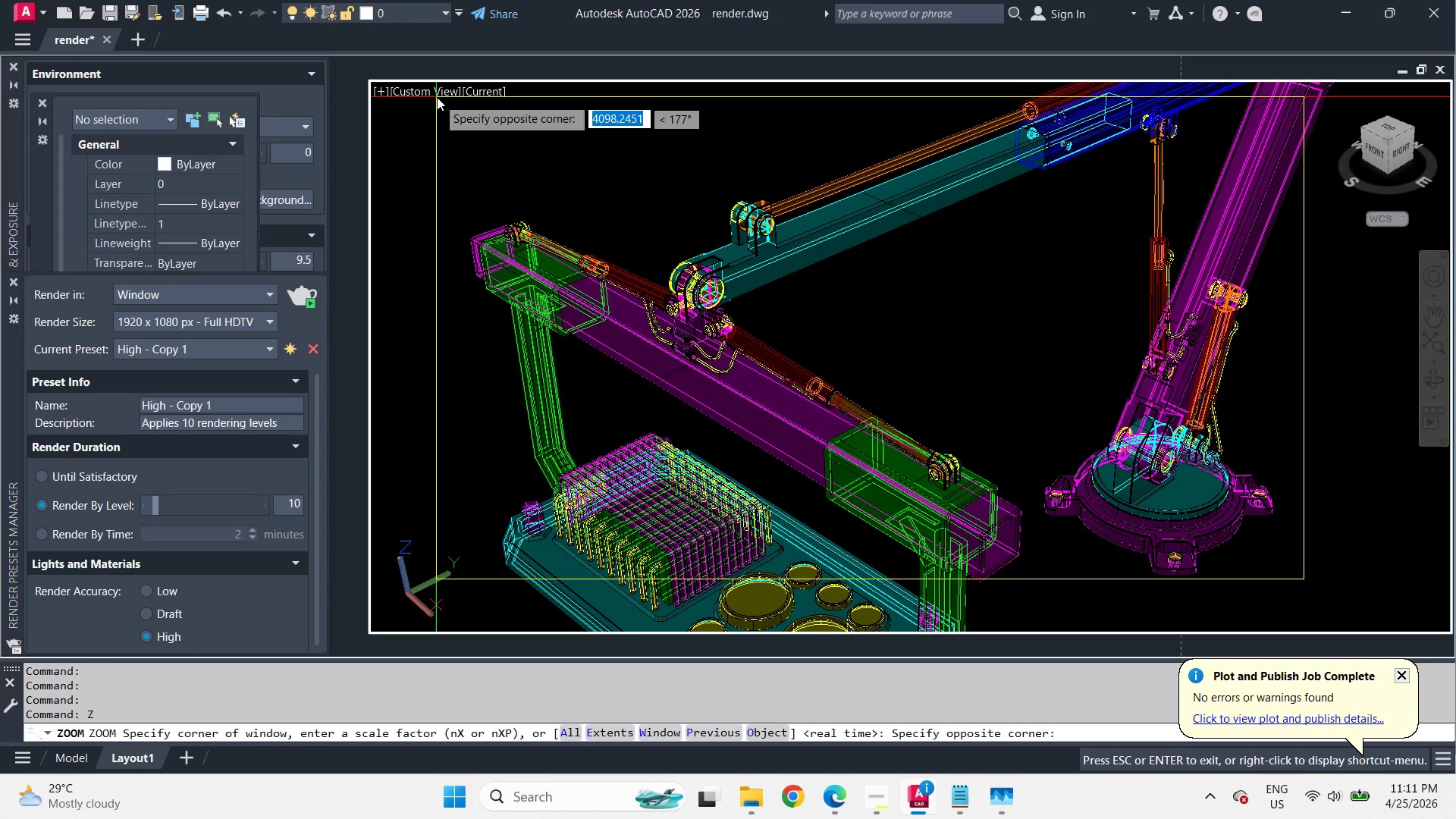 
left_click([438, 93])
 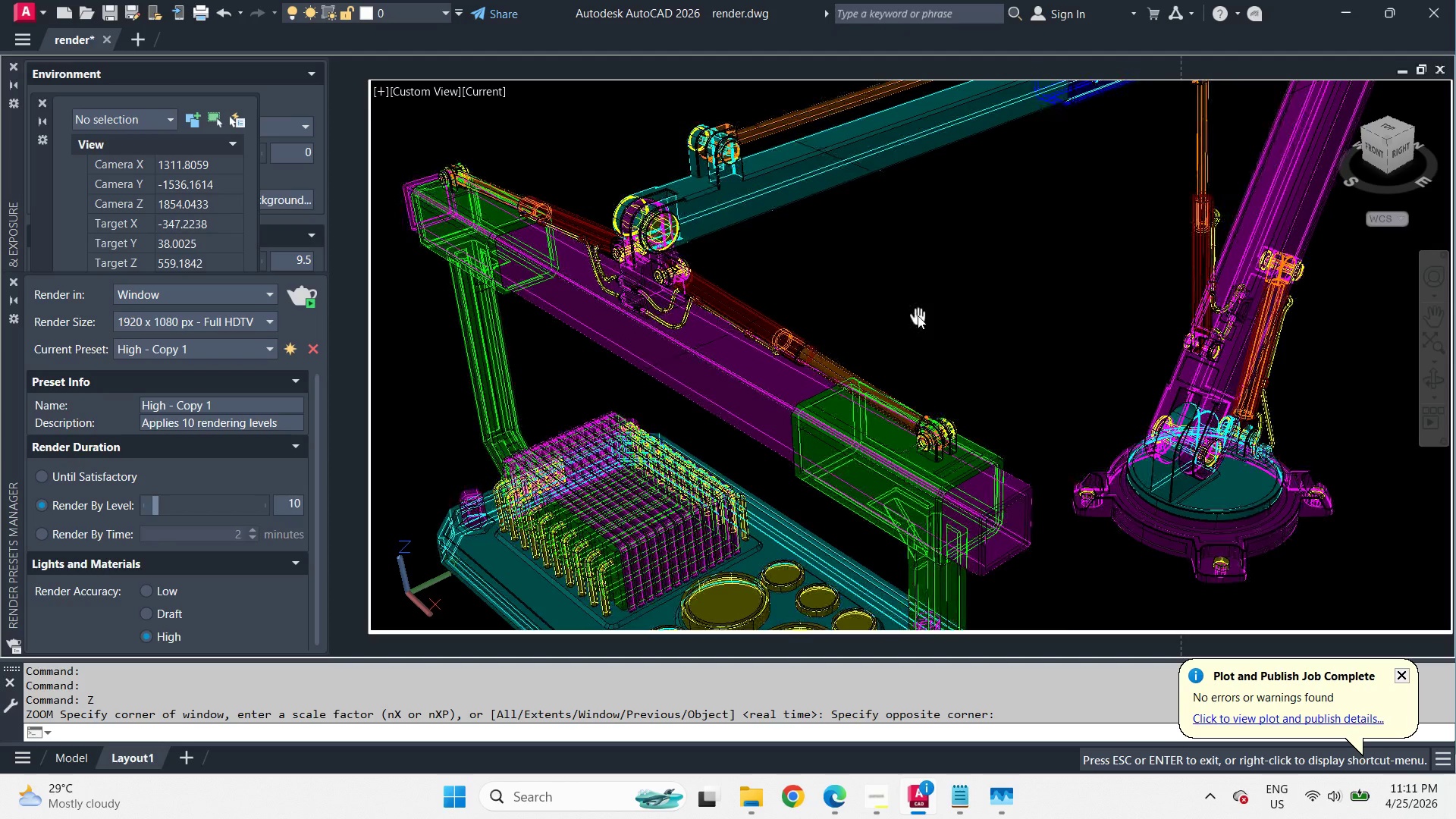 
wait(9.92)
 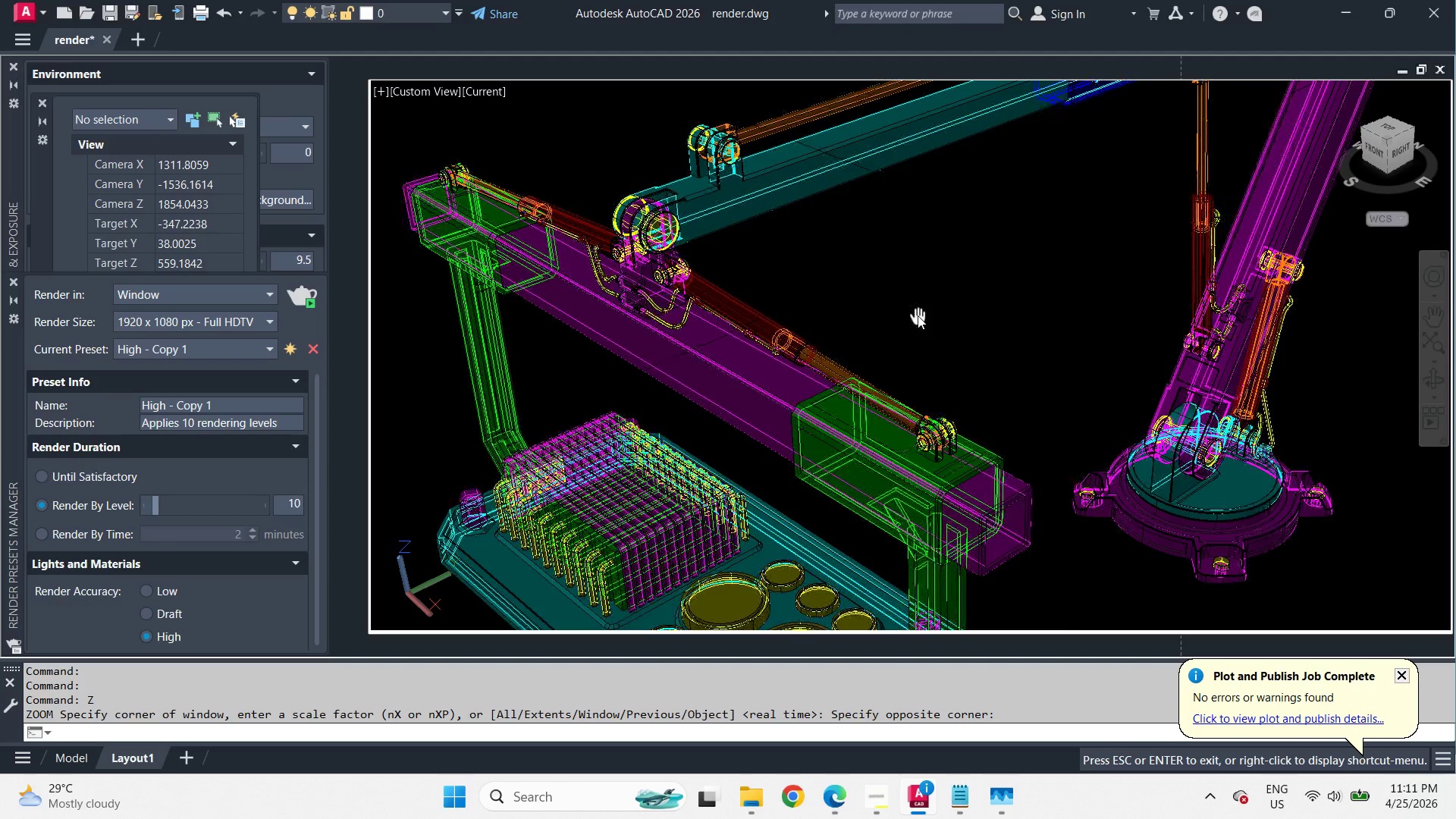 
left_click([203, 359])
 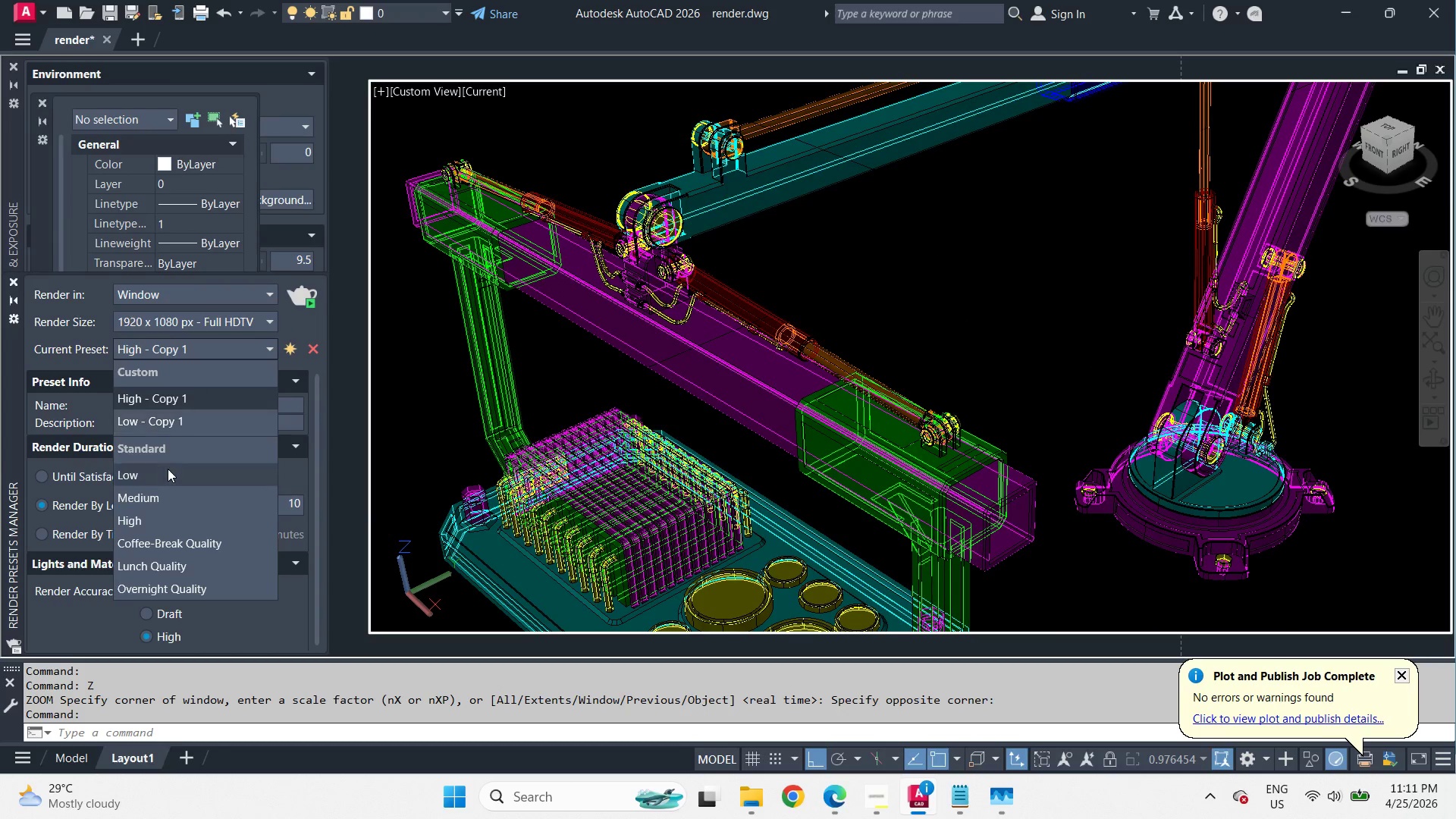 
left_click([166, 469])
 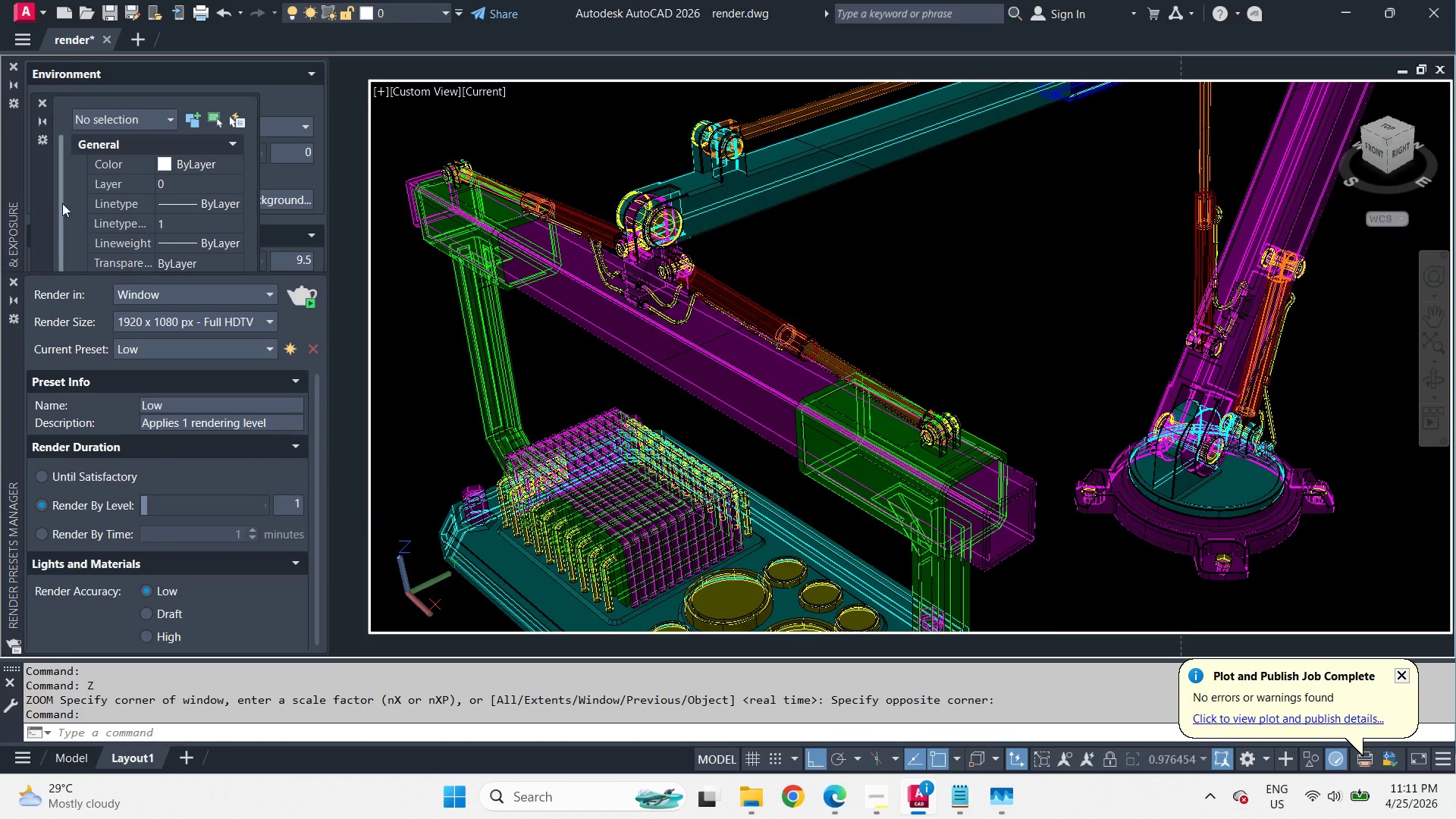 
scroll: coordinate [167, 490], scroll_direction: up, amount: 4.0
 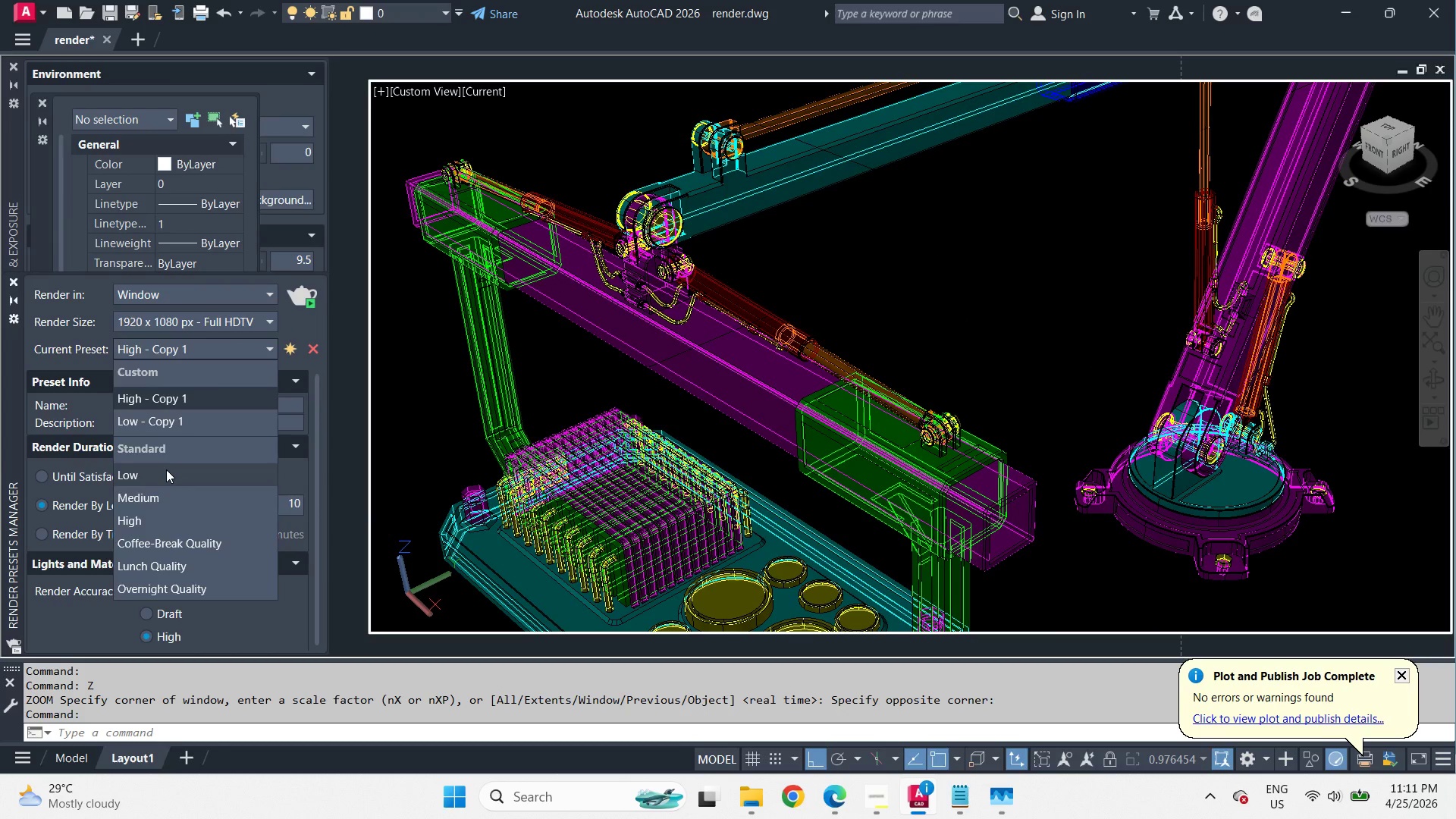 
left_click([42, 179])
 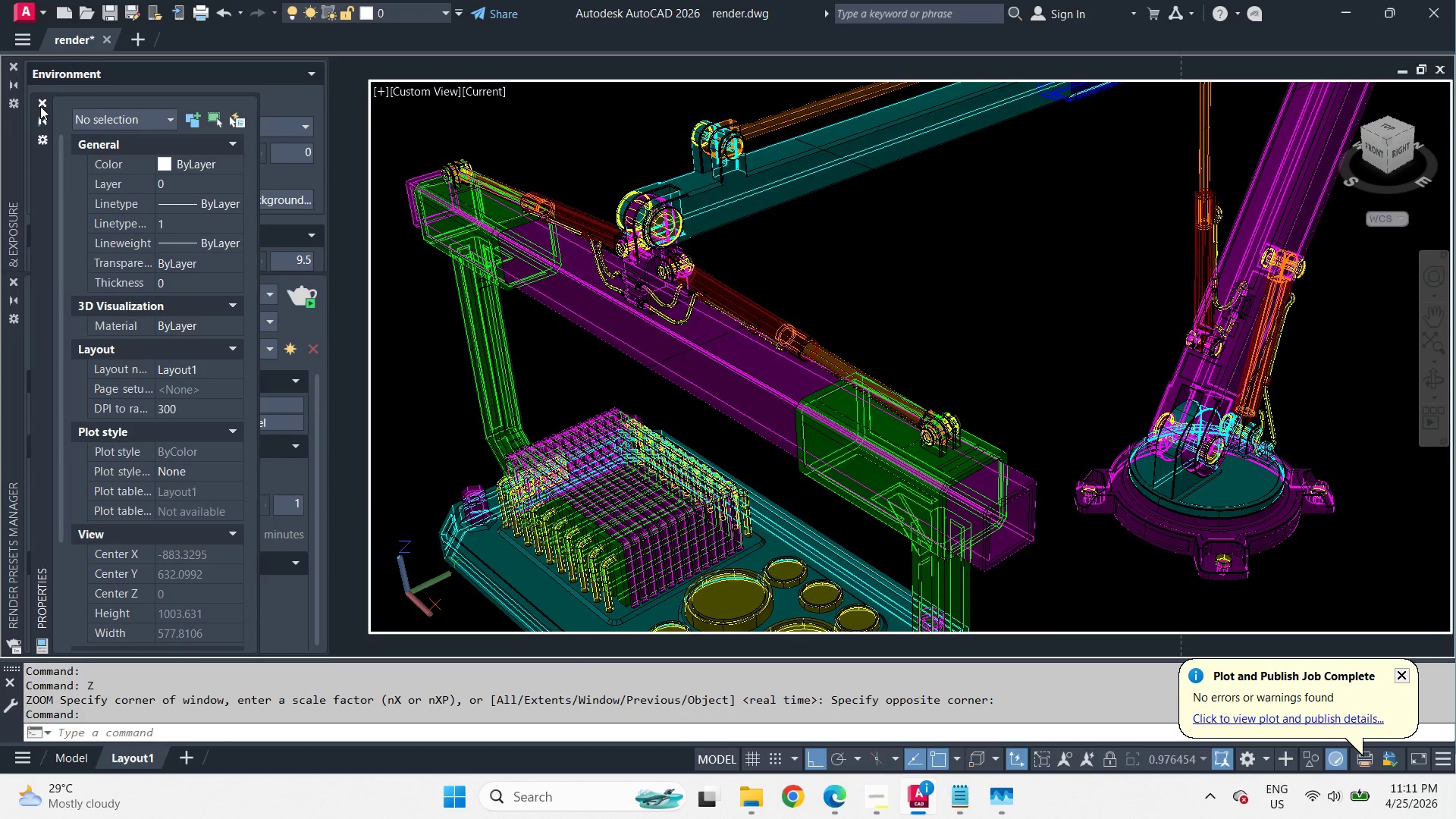 
left_click([40, 105])
 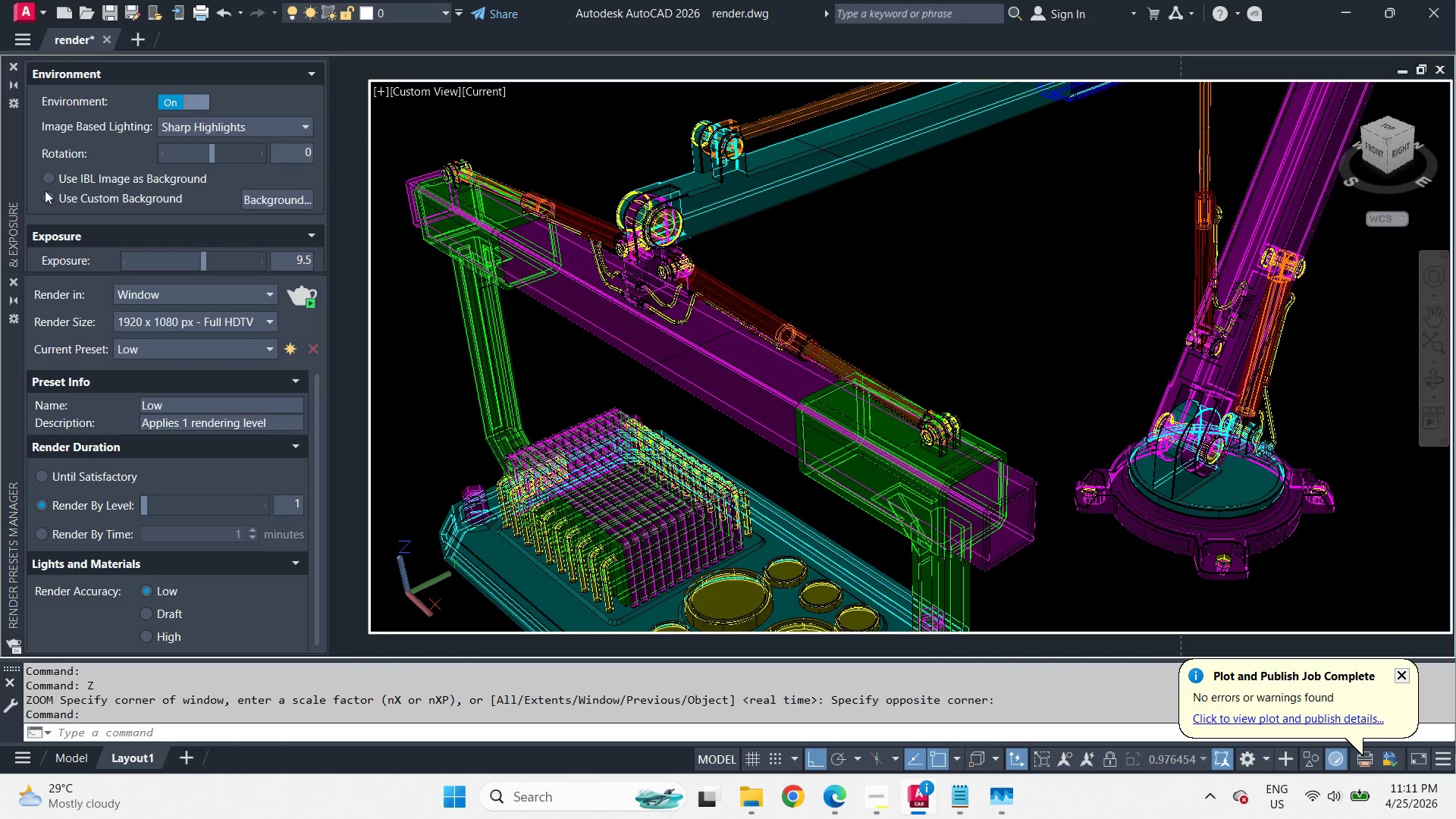 
left_click([10, 180])
 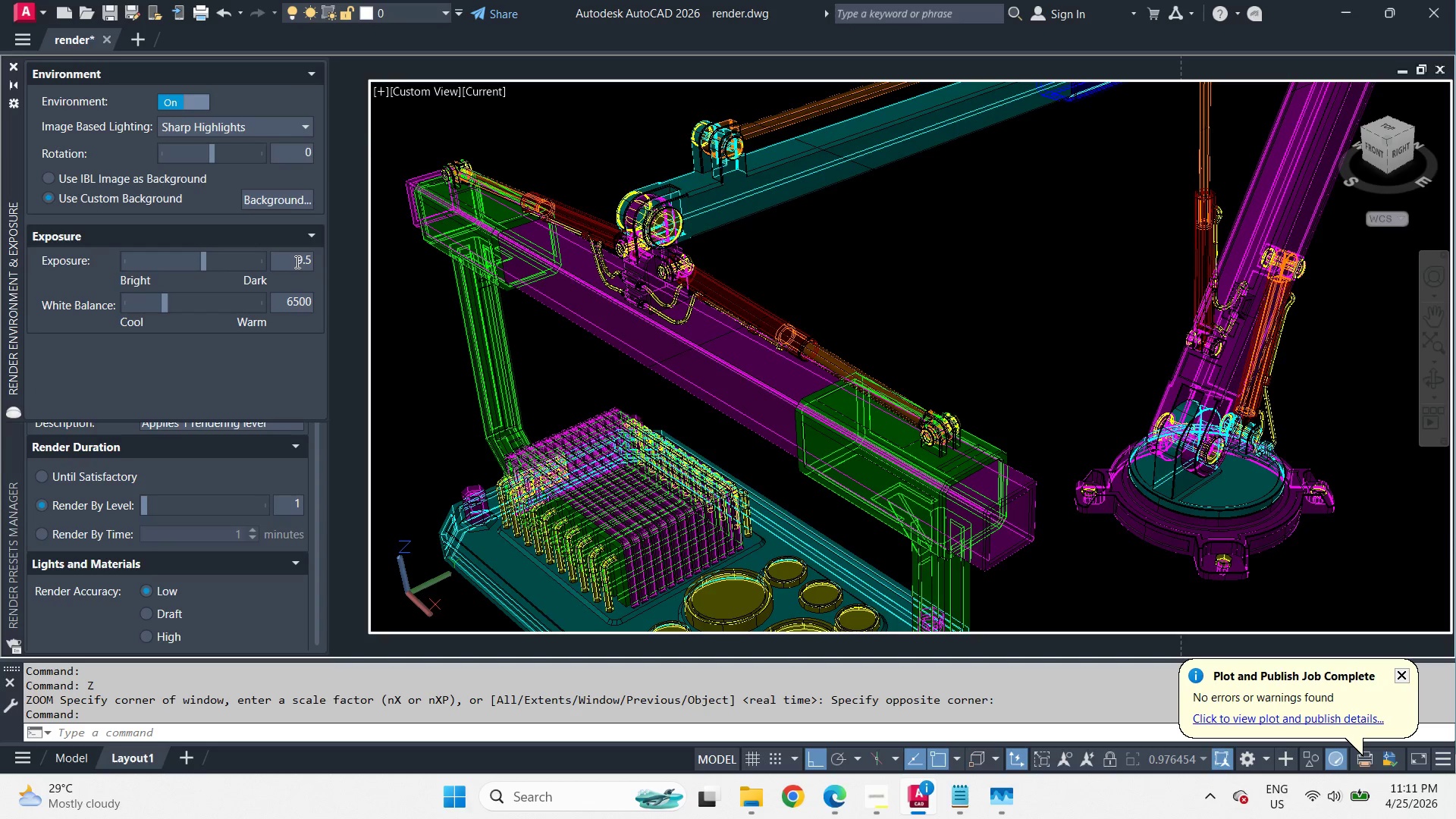 
left_click_drag(start_coordinate=[291, 259], to_coordinate=[318, 272])
 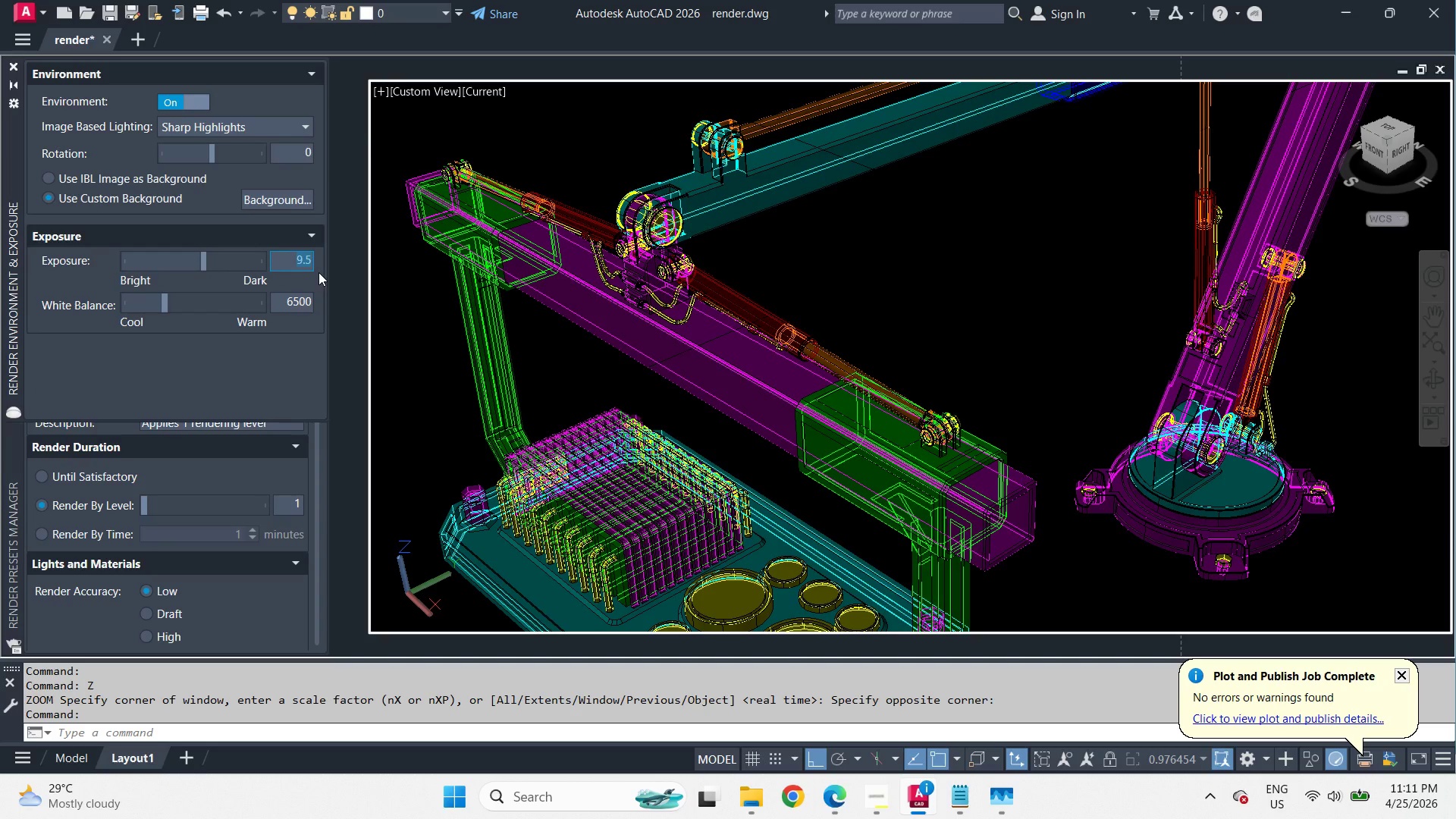 
key(Numpad8)
 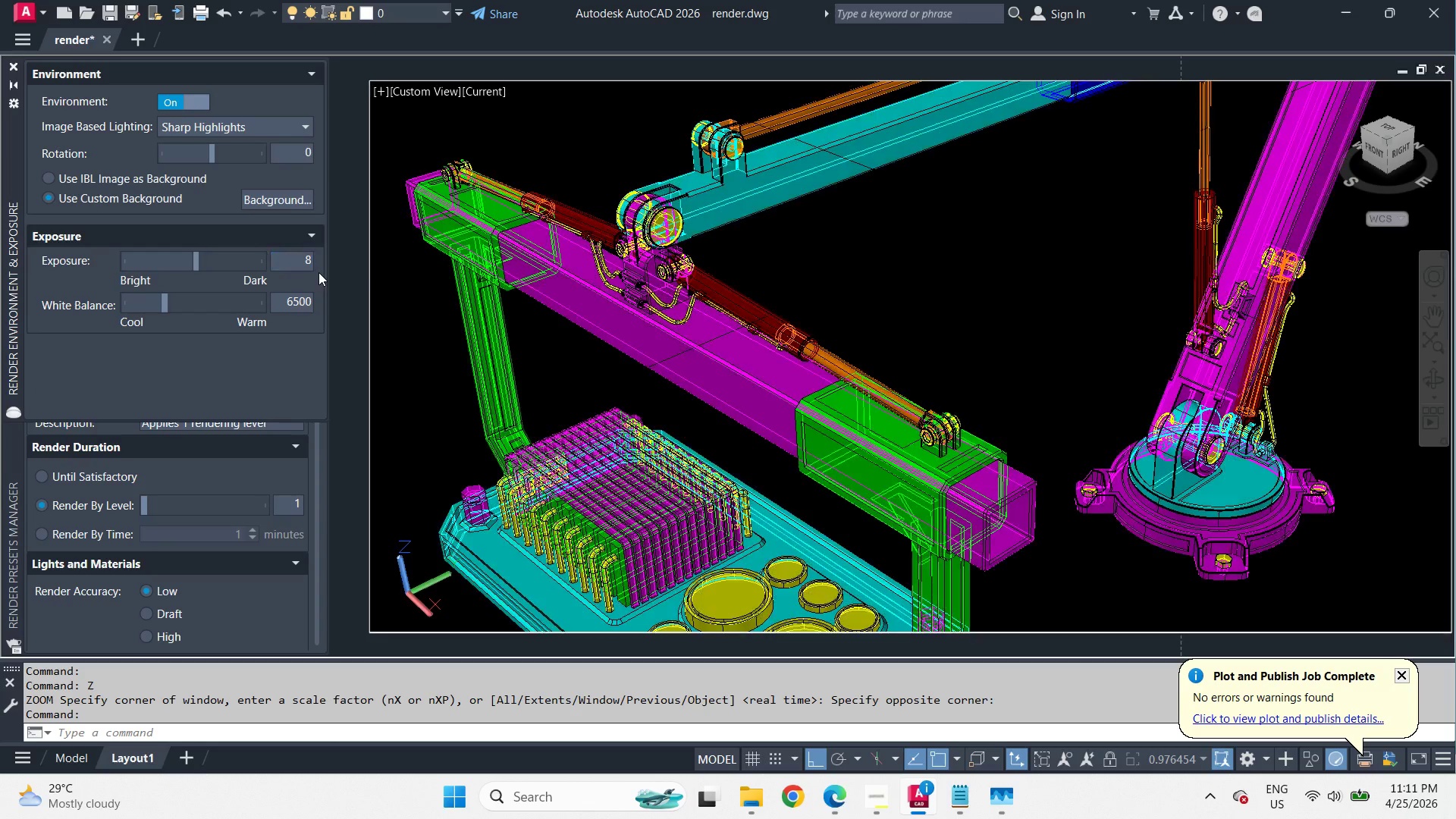 
key(NumpadEnter)
 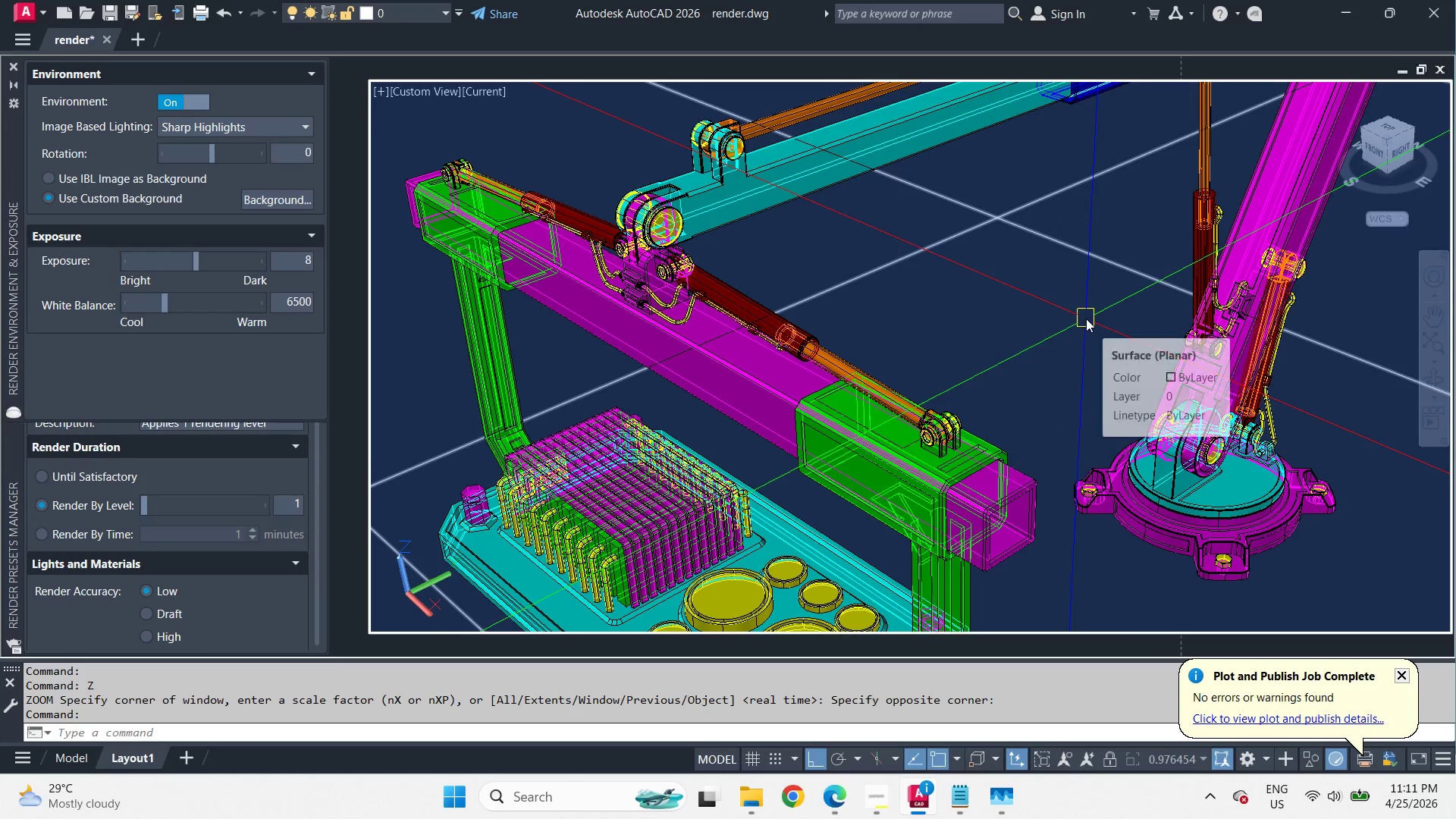 
type(rr )
 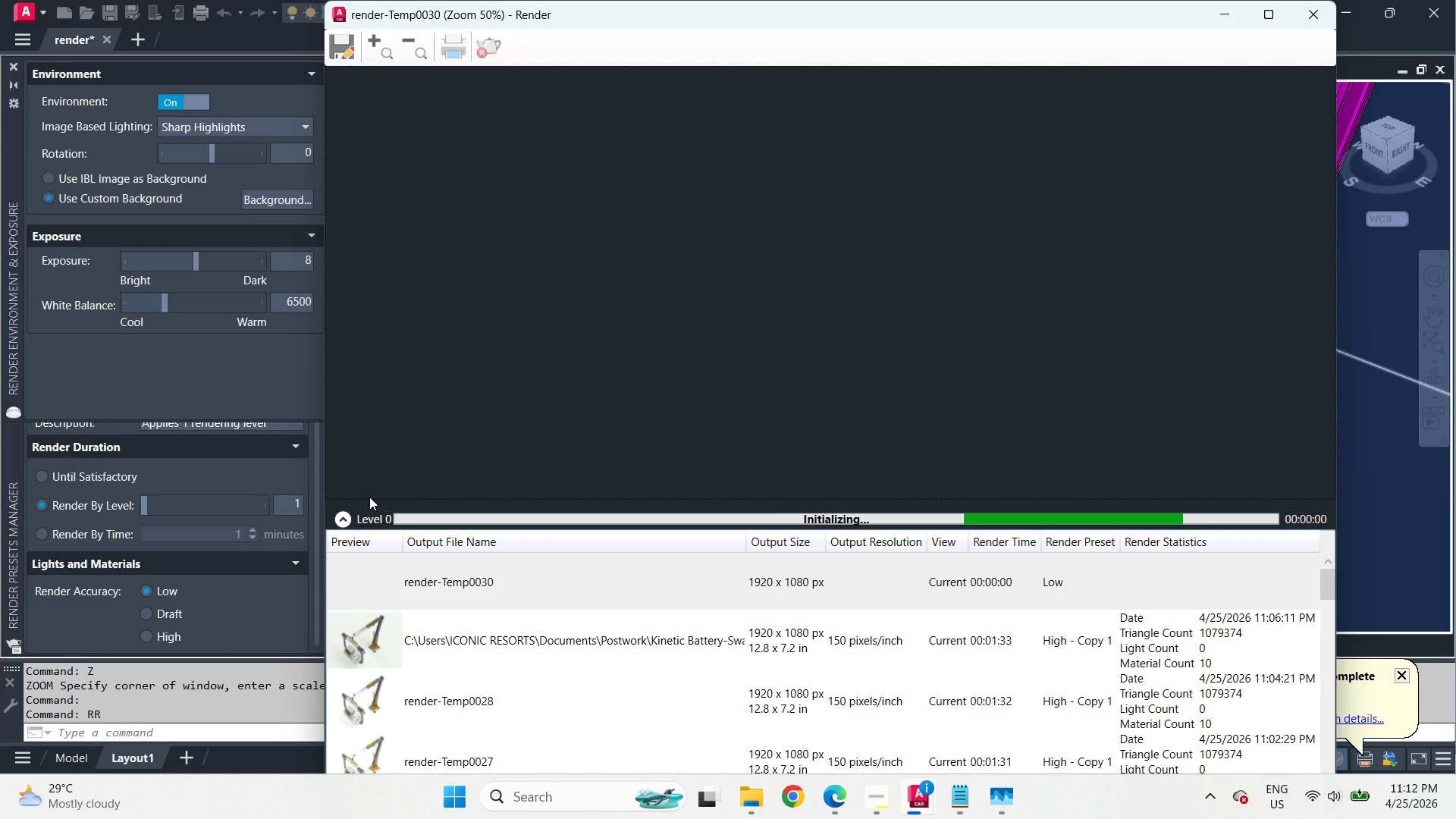 
left_click([344, 522])
 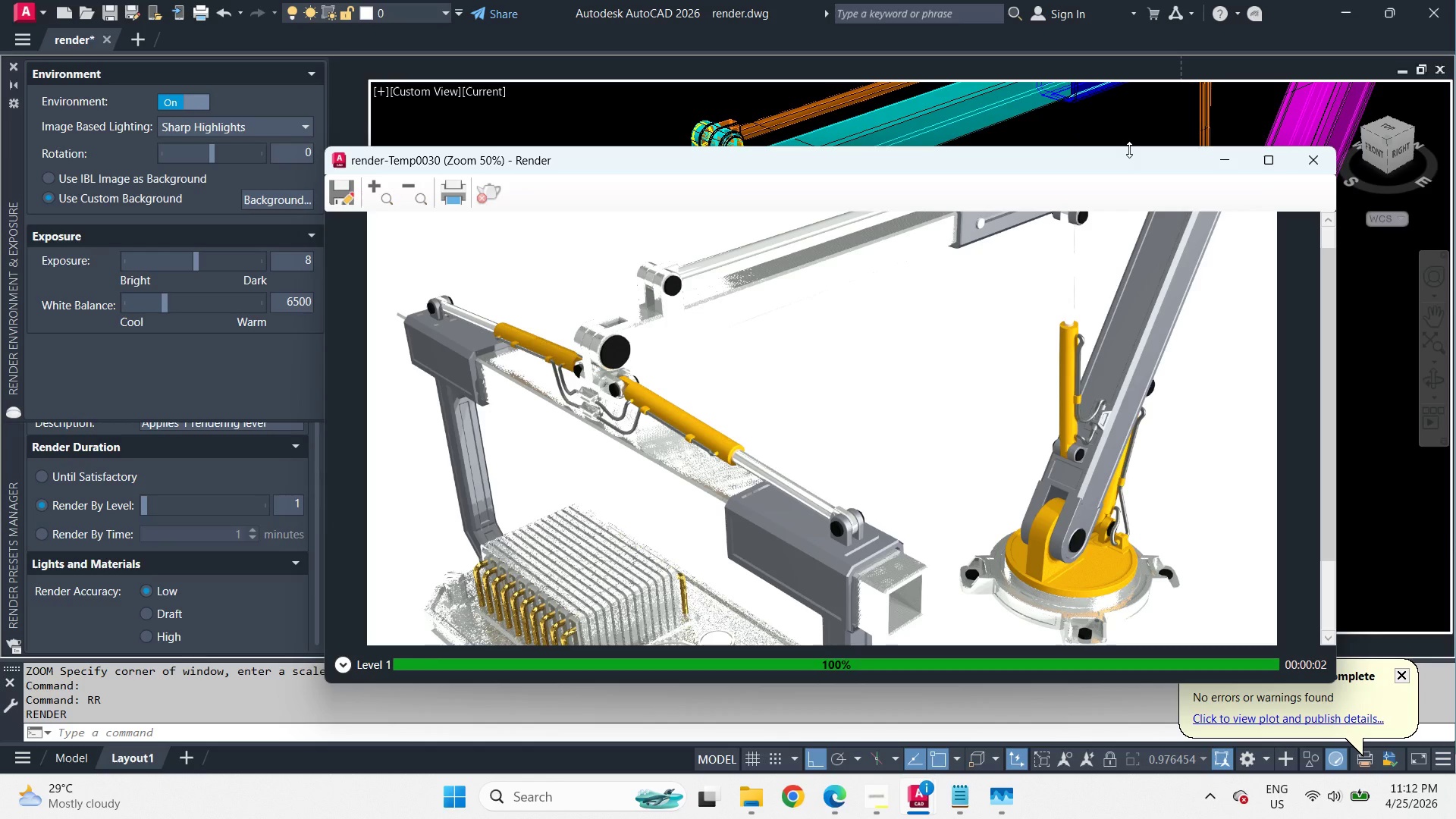 
left_click_drag(start_coordinate=[1129, 149], to_coordinate=[1129, 44])
 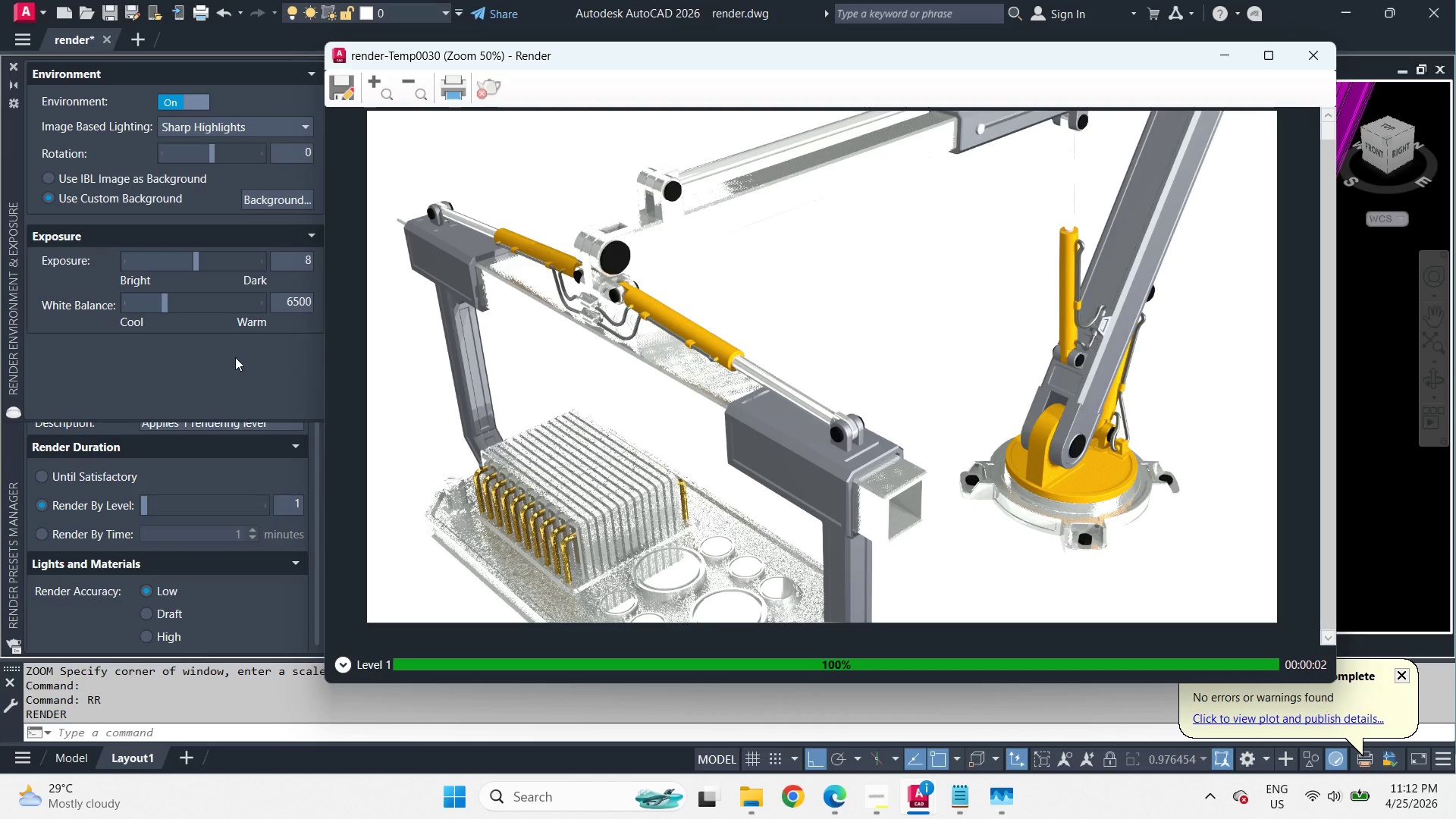 
wait(30.25)
 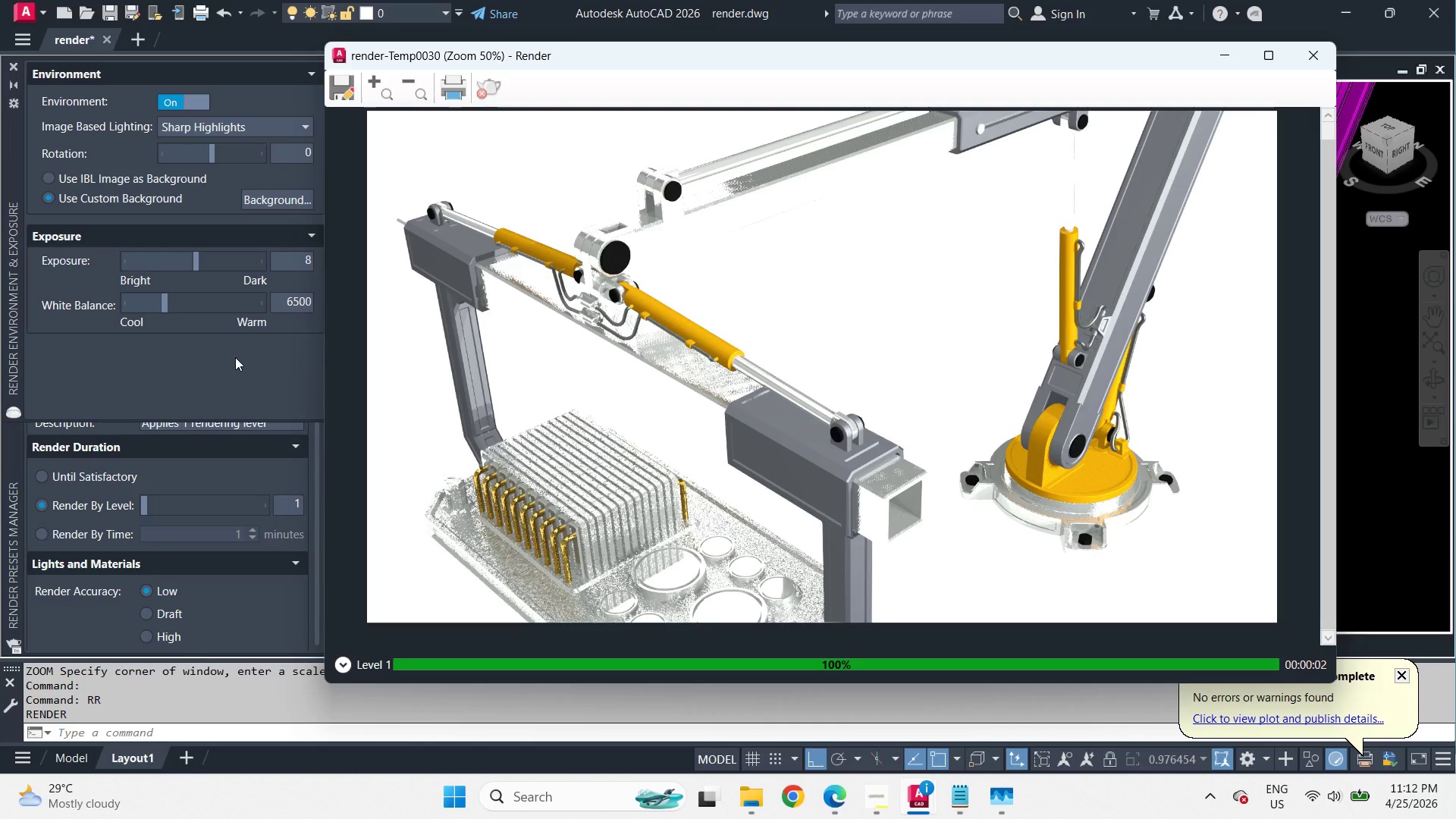 
left_click_drag(start_coordinate=[299, 269], to_coordinate=[314, 271])
 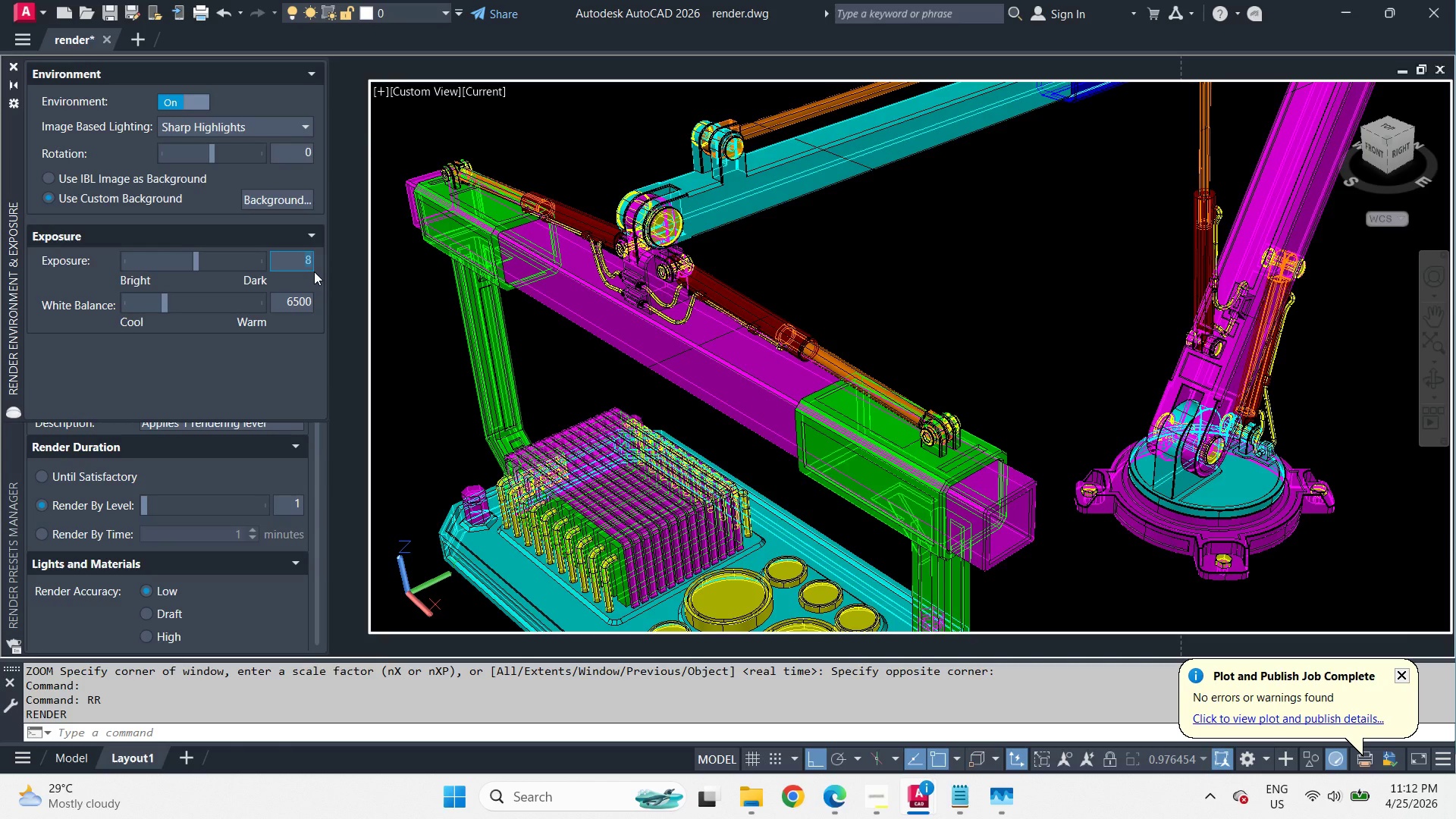 
key(Numpad8)
 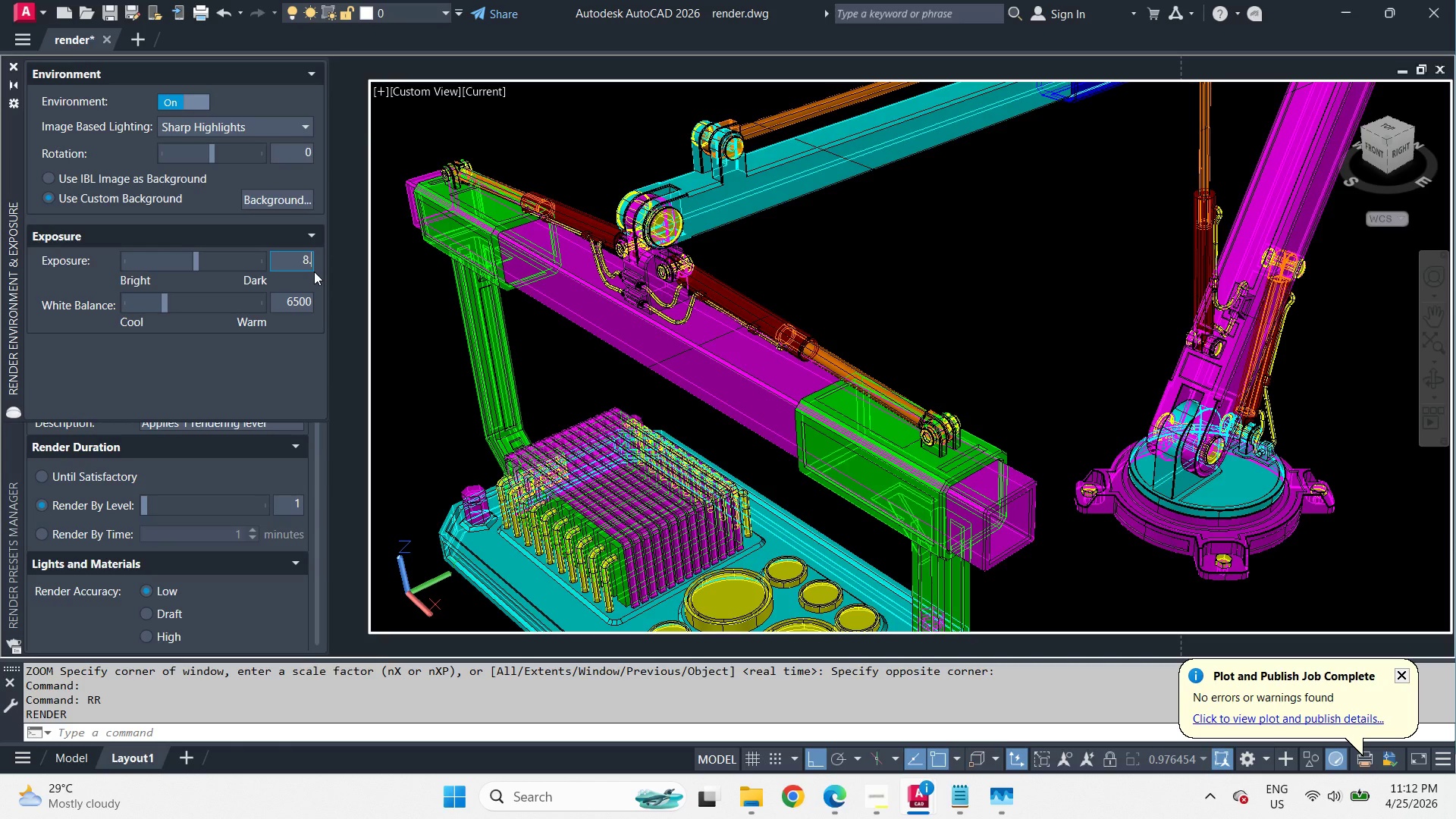 
key(NumpadDecimal)
 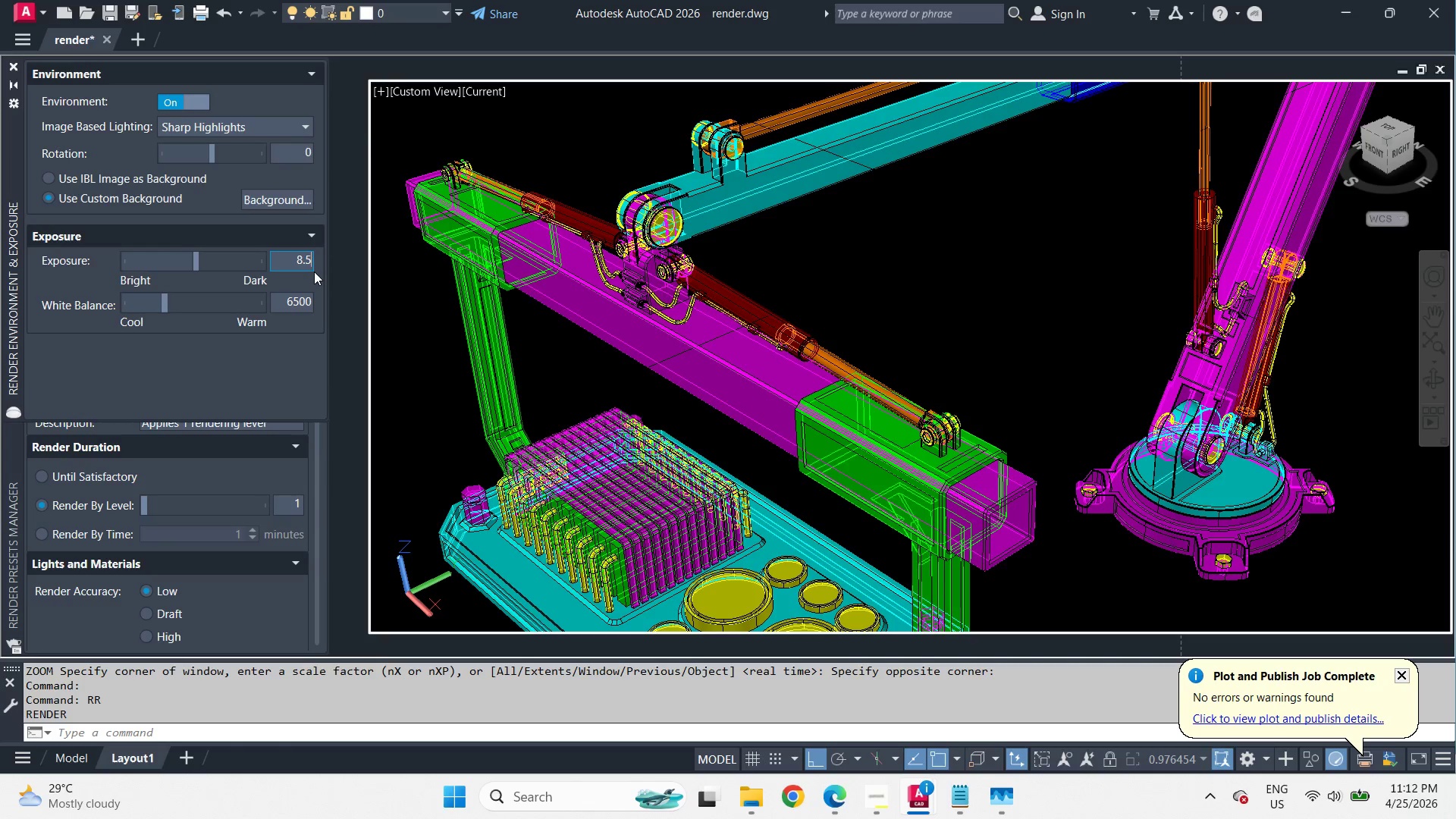 
key(Numpad5)
 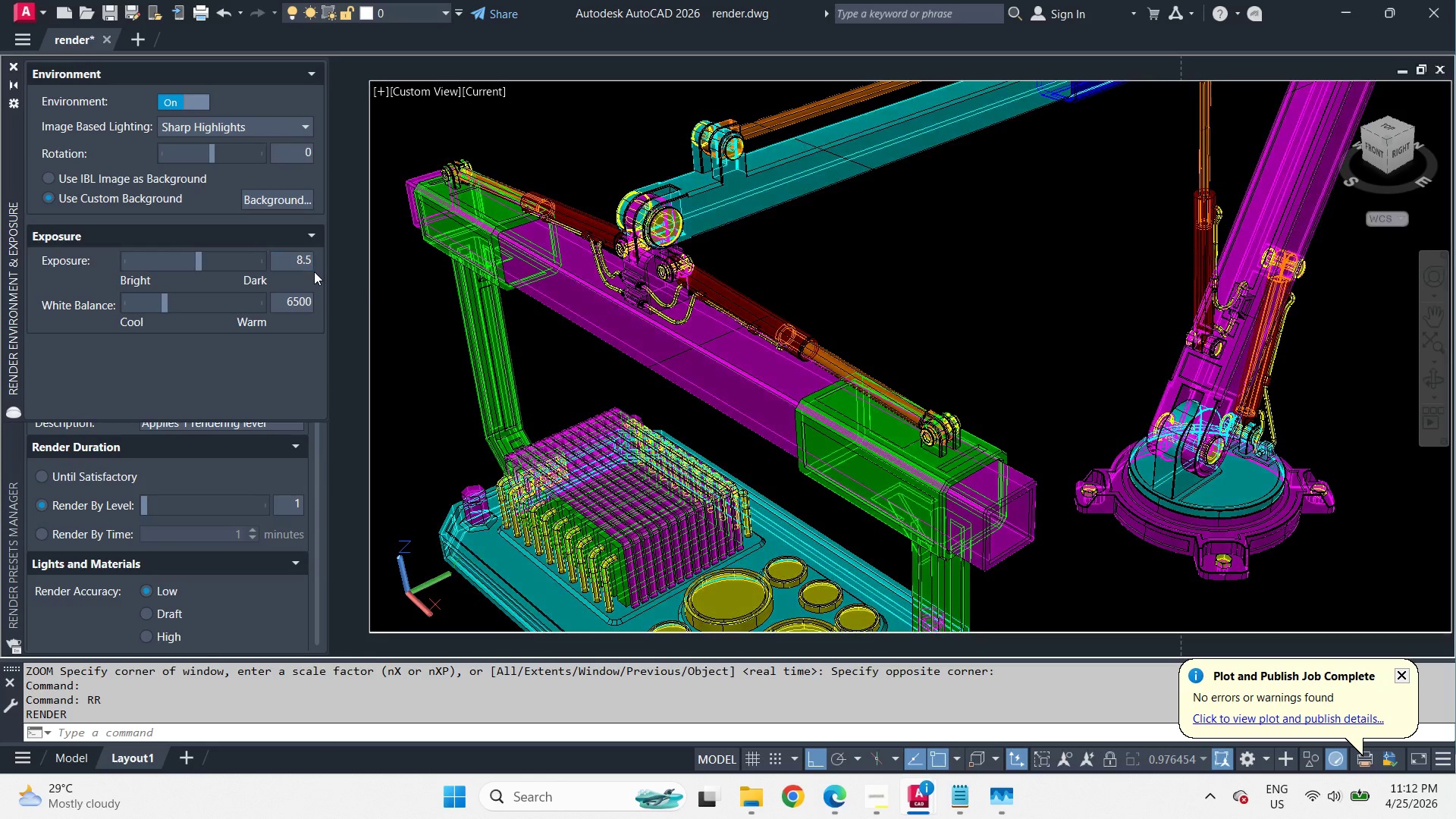 
key(NumpadEnter)
 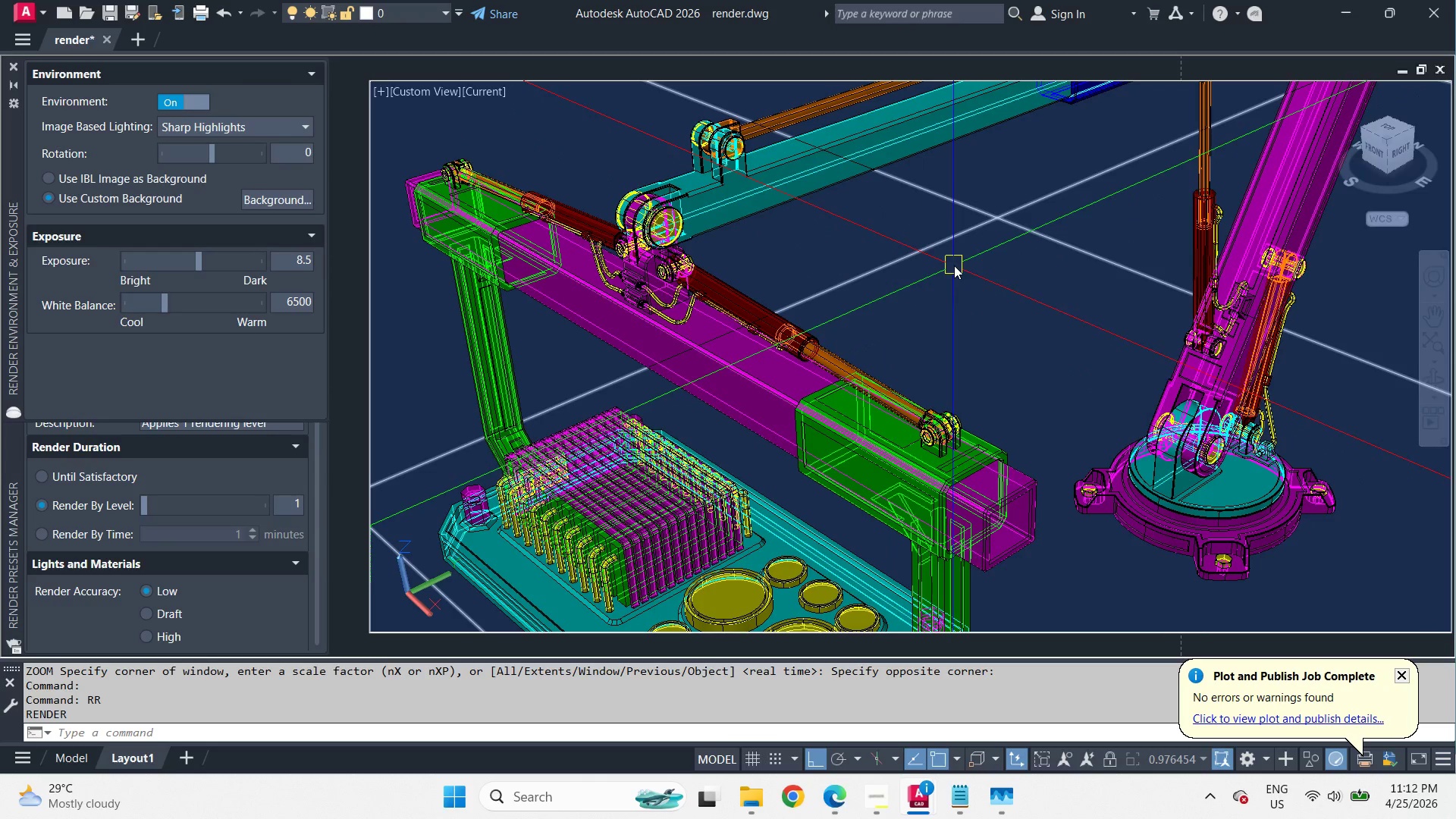 
key(R)
 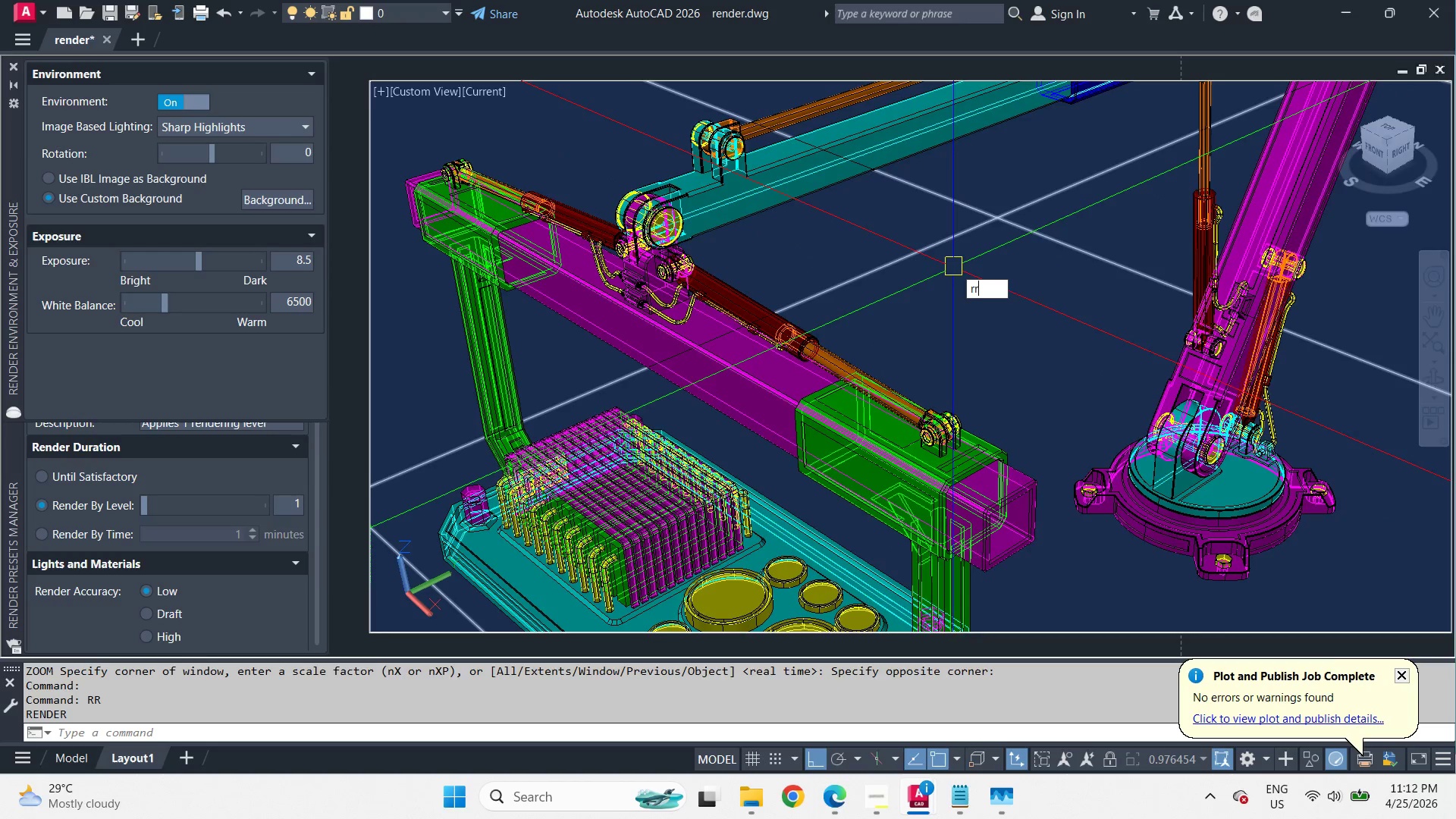 
key(R)
 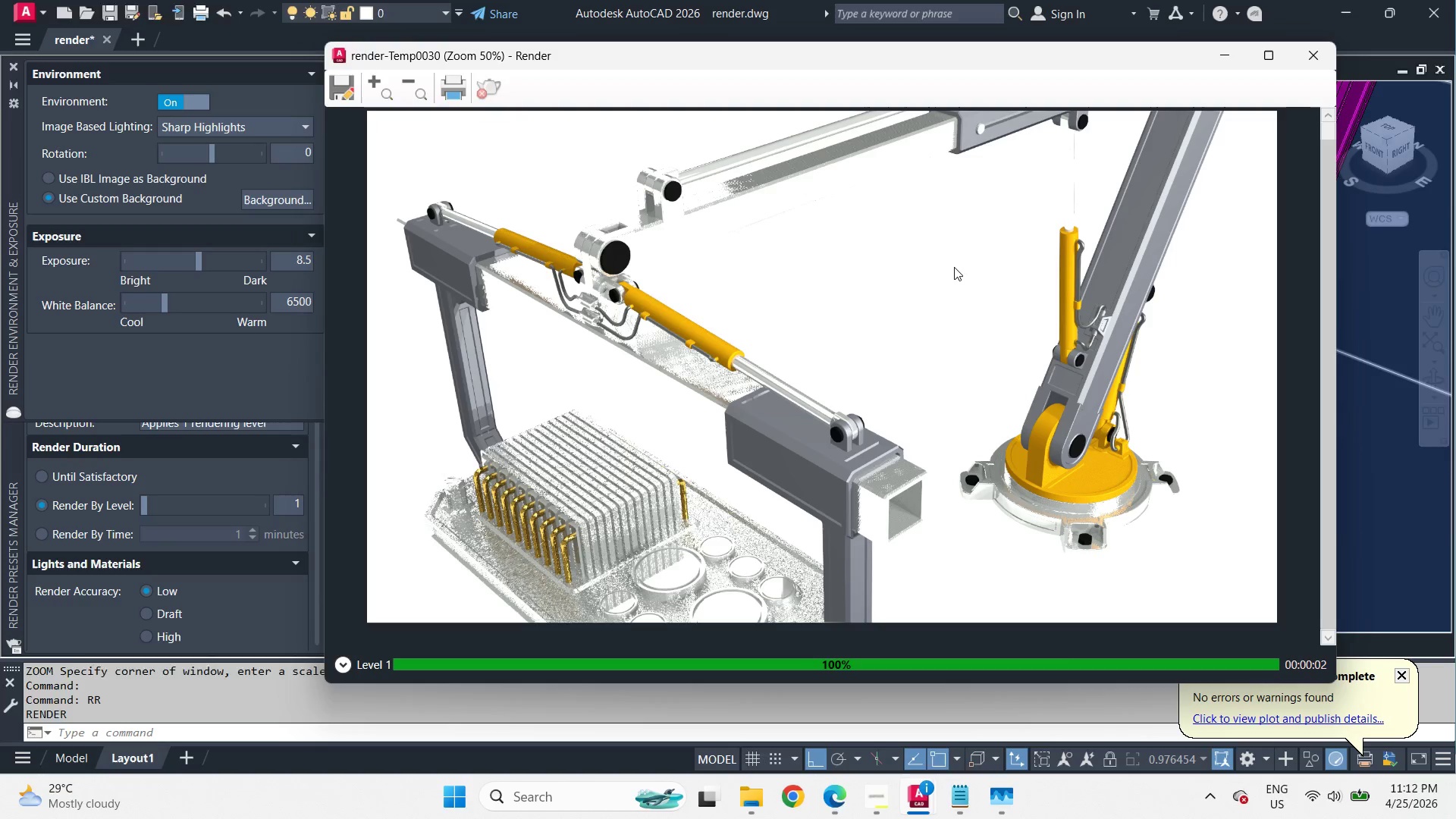 
key(Space)
 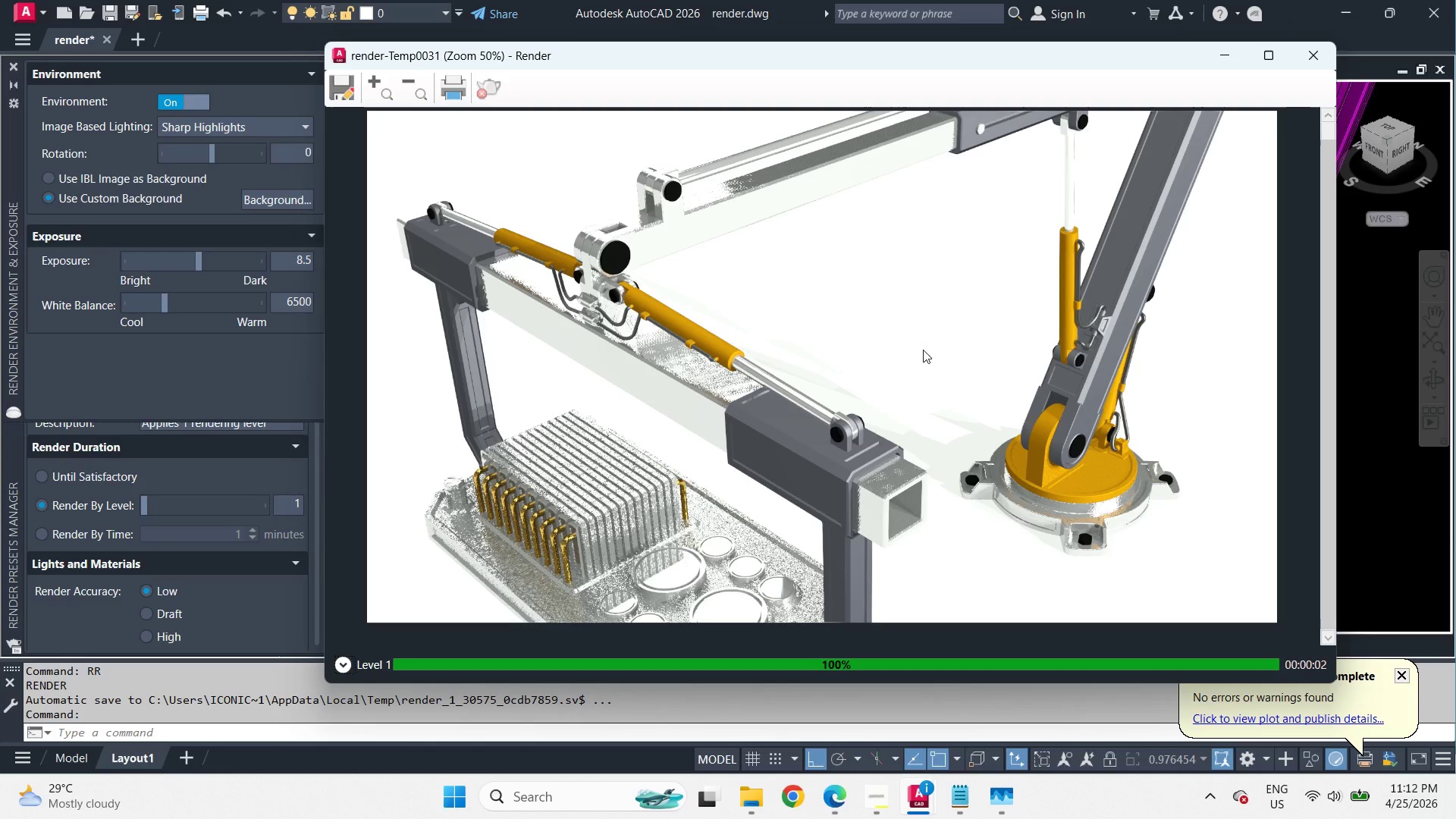 
wait(12.77)
 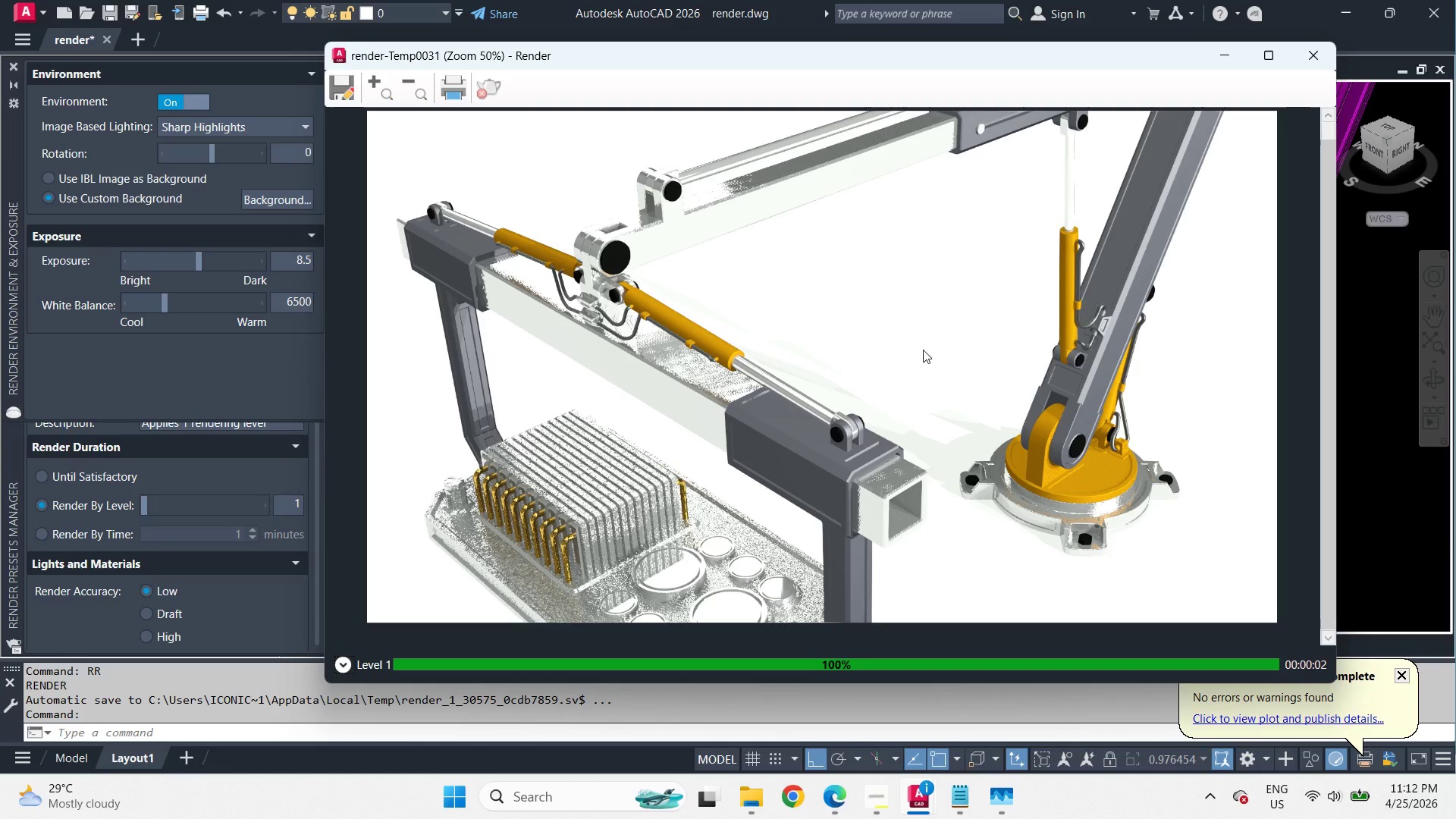 
left_click_drag(start_coordinate=[297, 260], to_coordinate=[315, 268])
 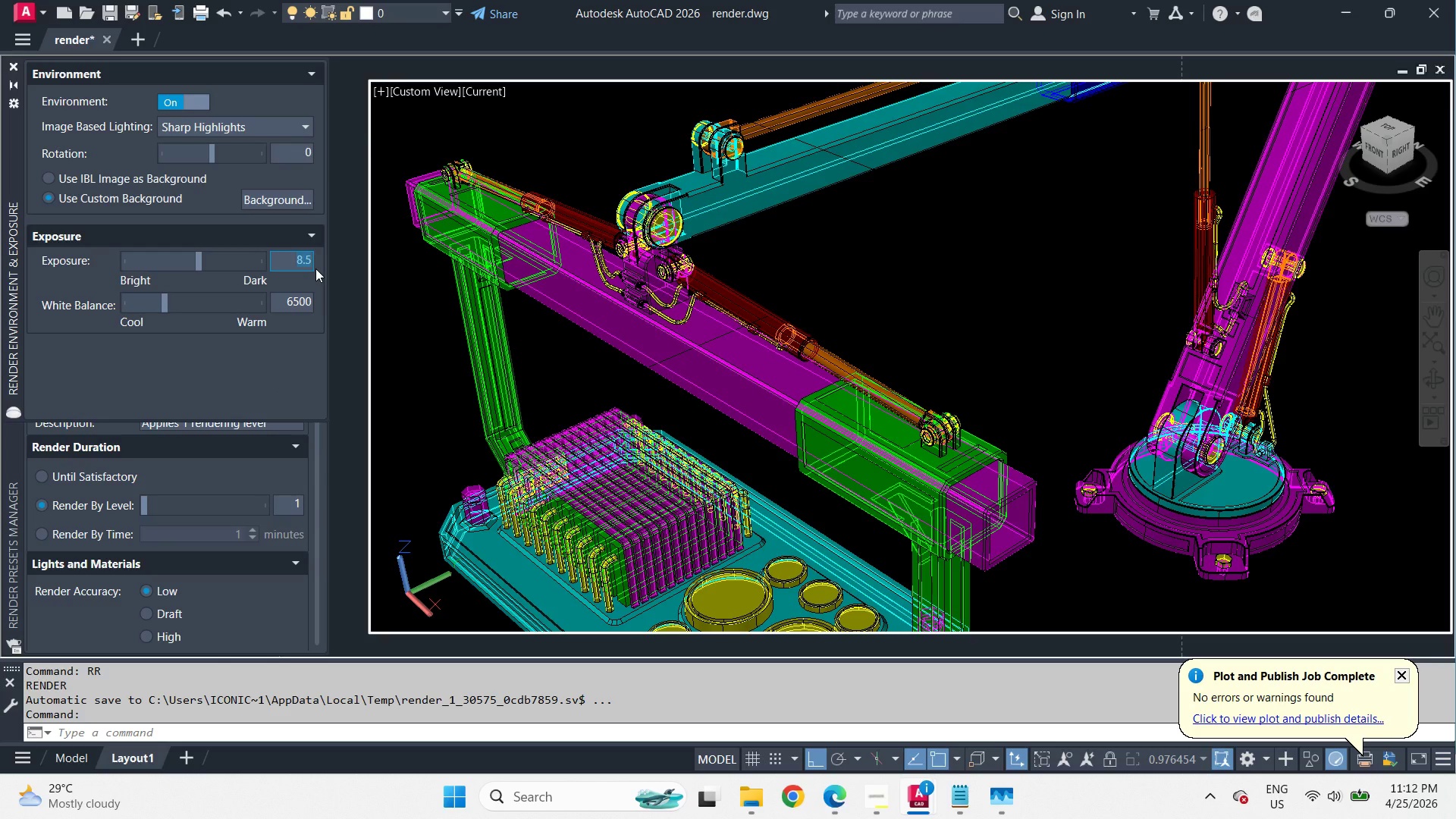 
key(Numpad9)
 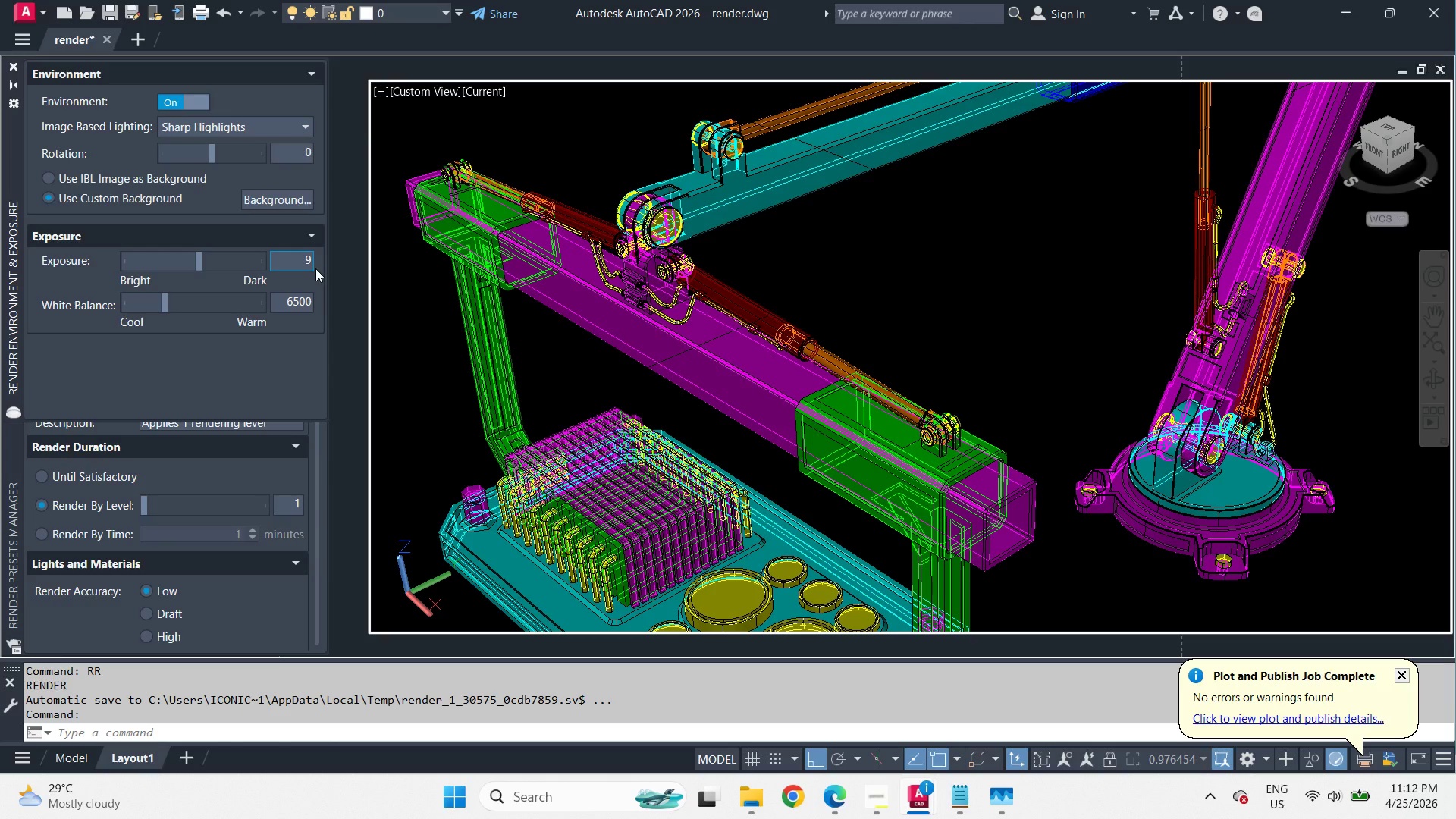 
key(Space)
 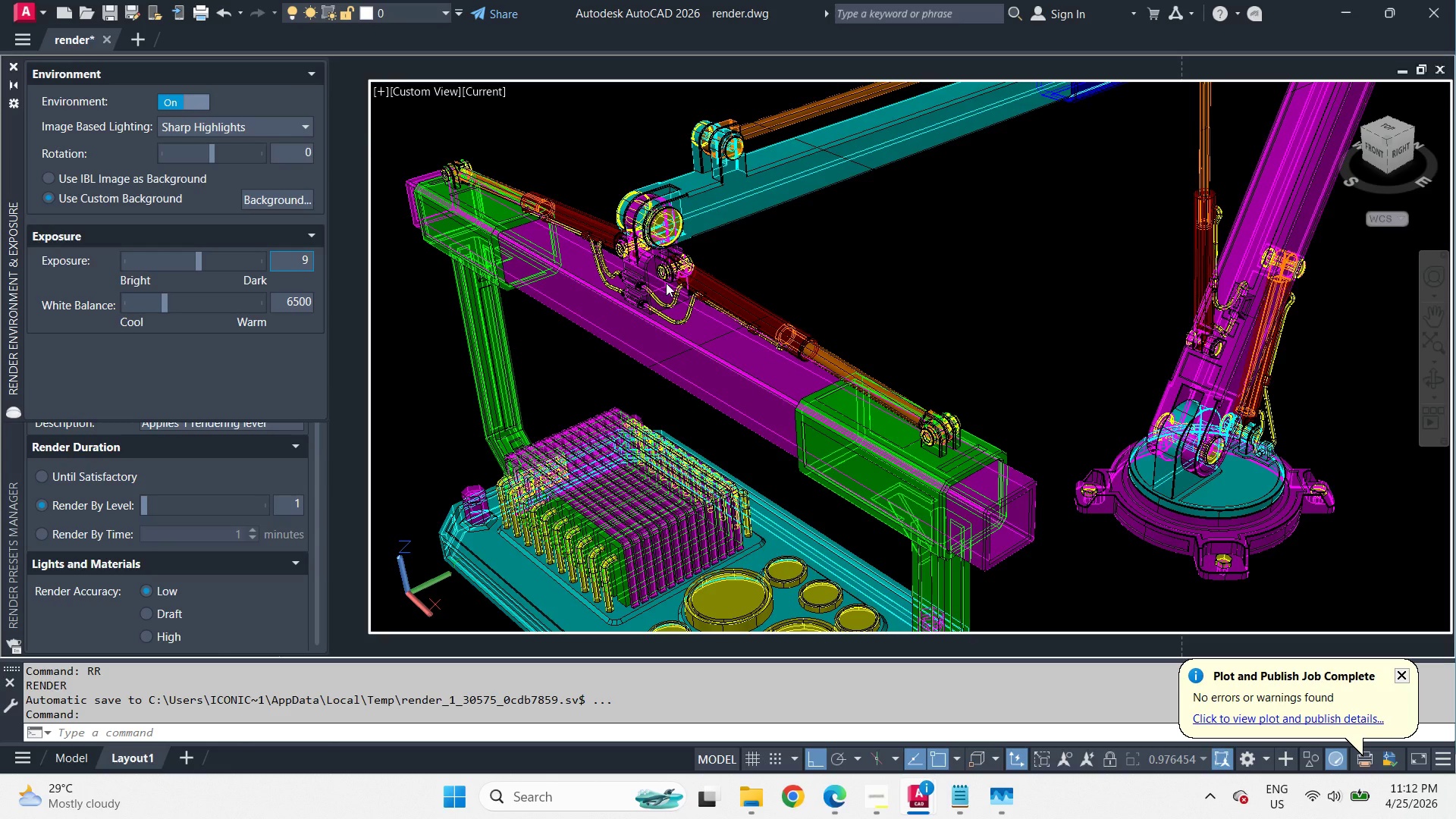 
key(Backspace)
 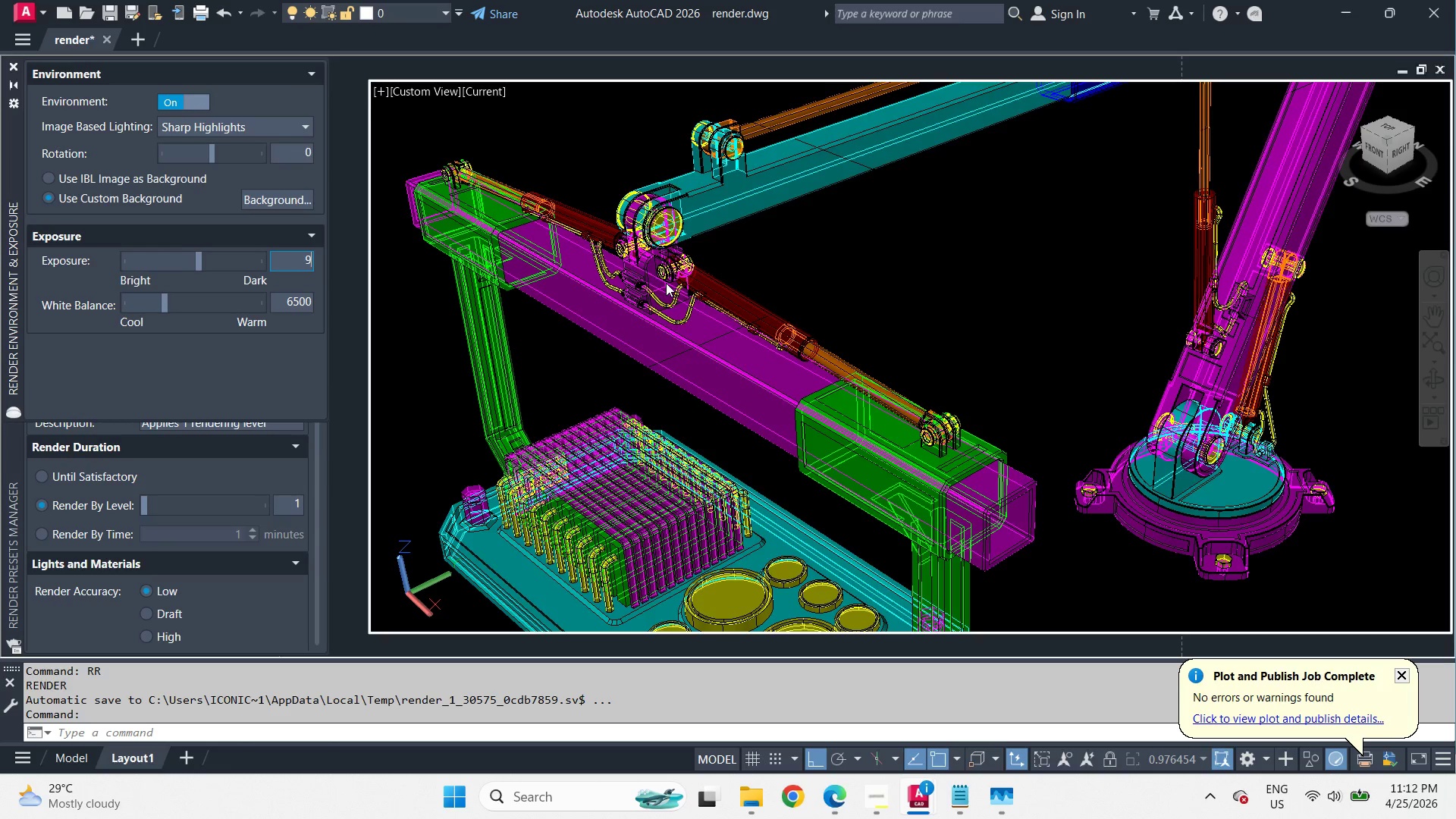 
key(Enter)
 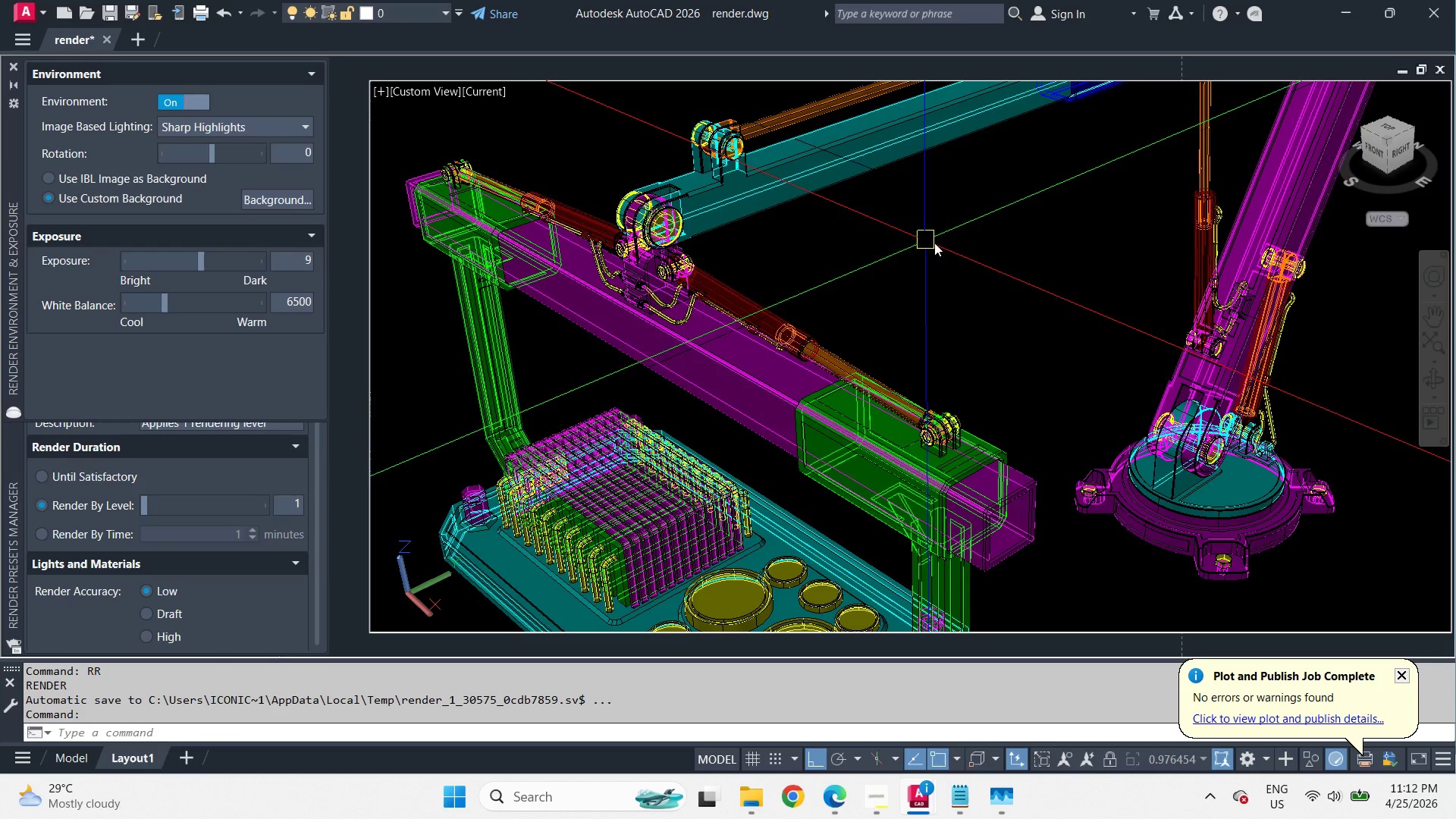 
type(rr )
 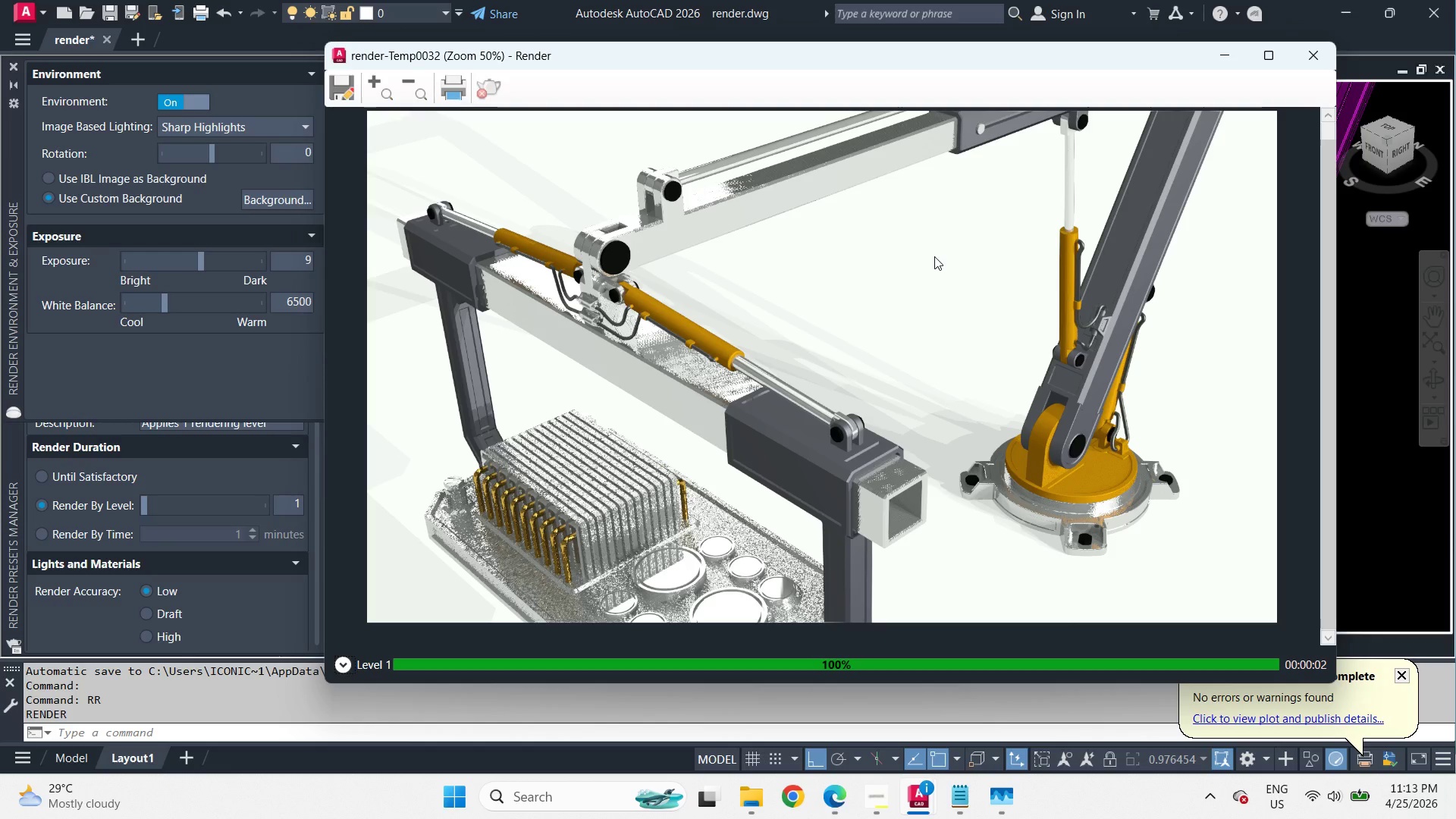 
wait(13.94)
 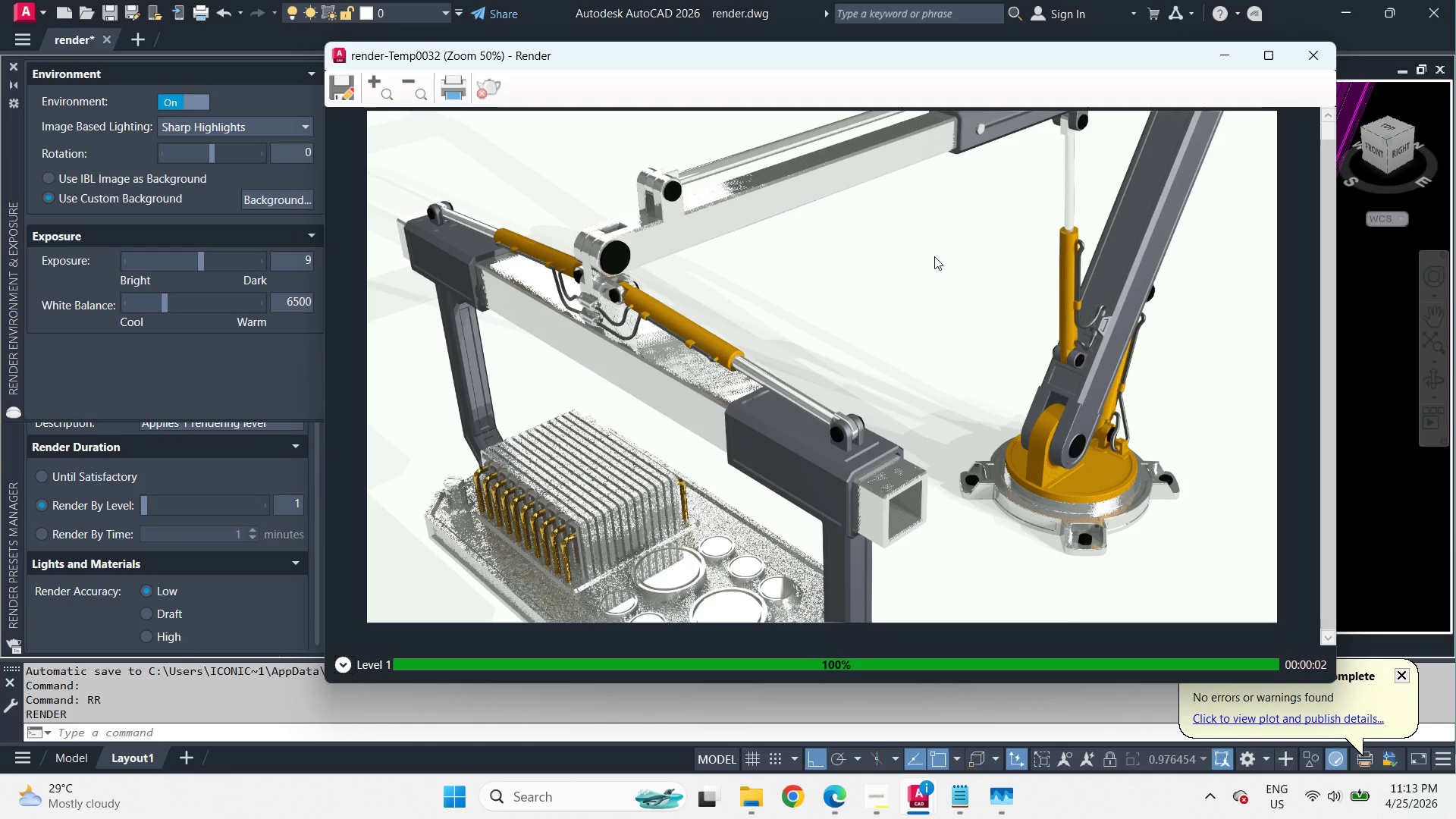 
left_click([1307, 61])
 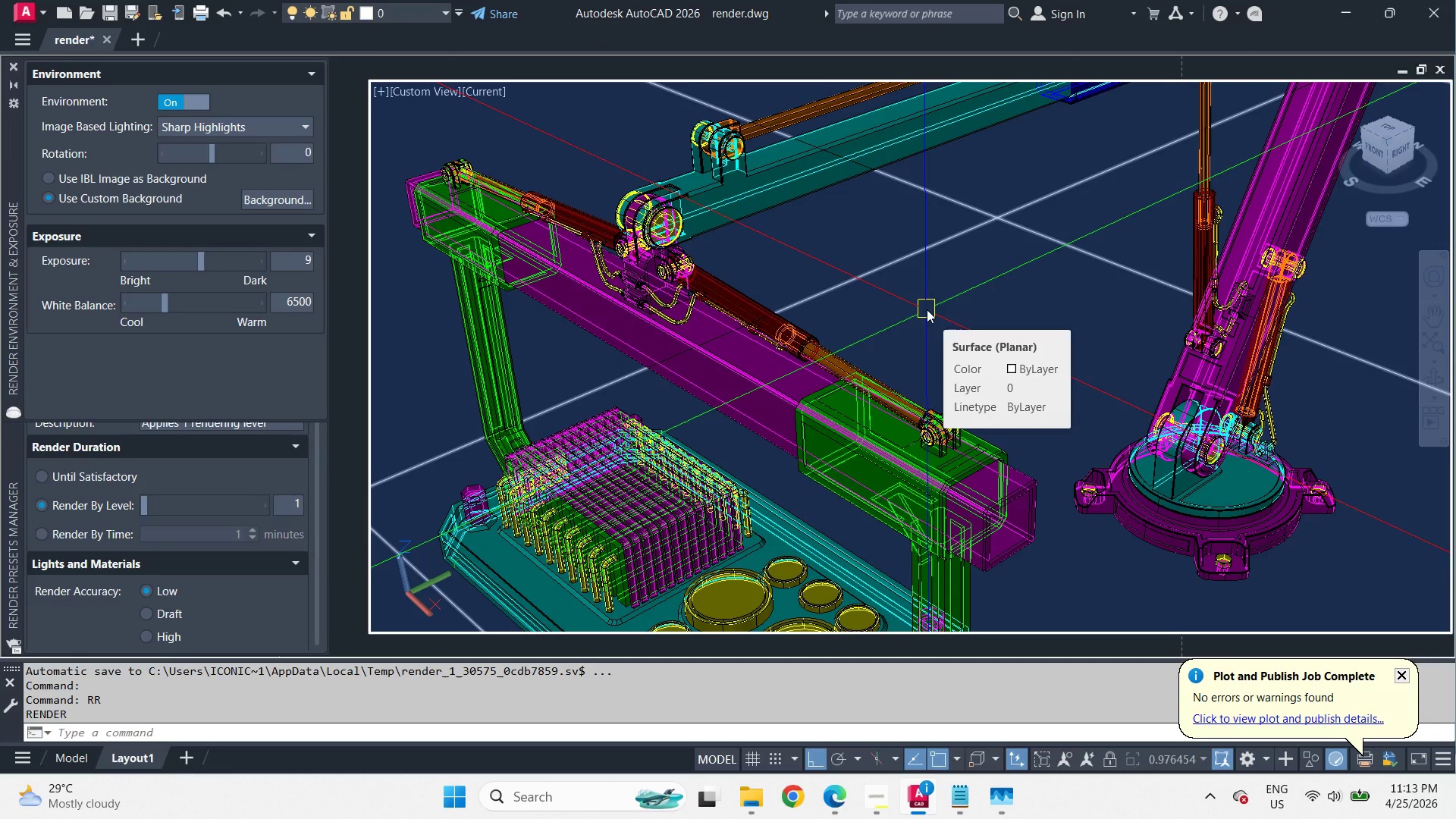 
key(Z)
 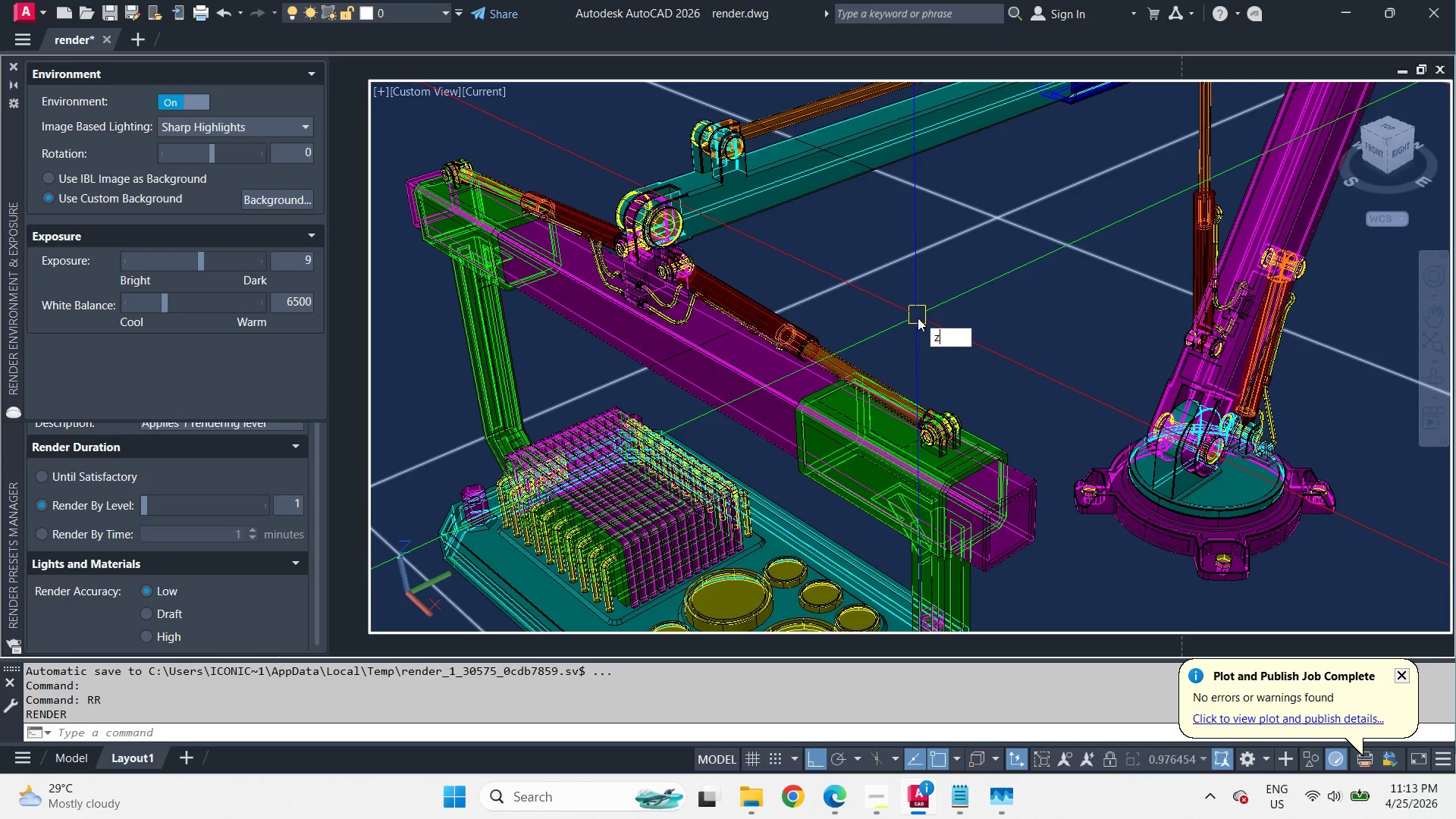 
key(Space)
 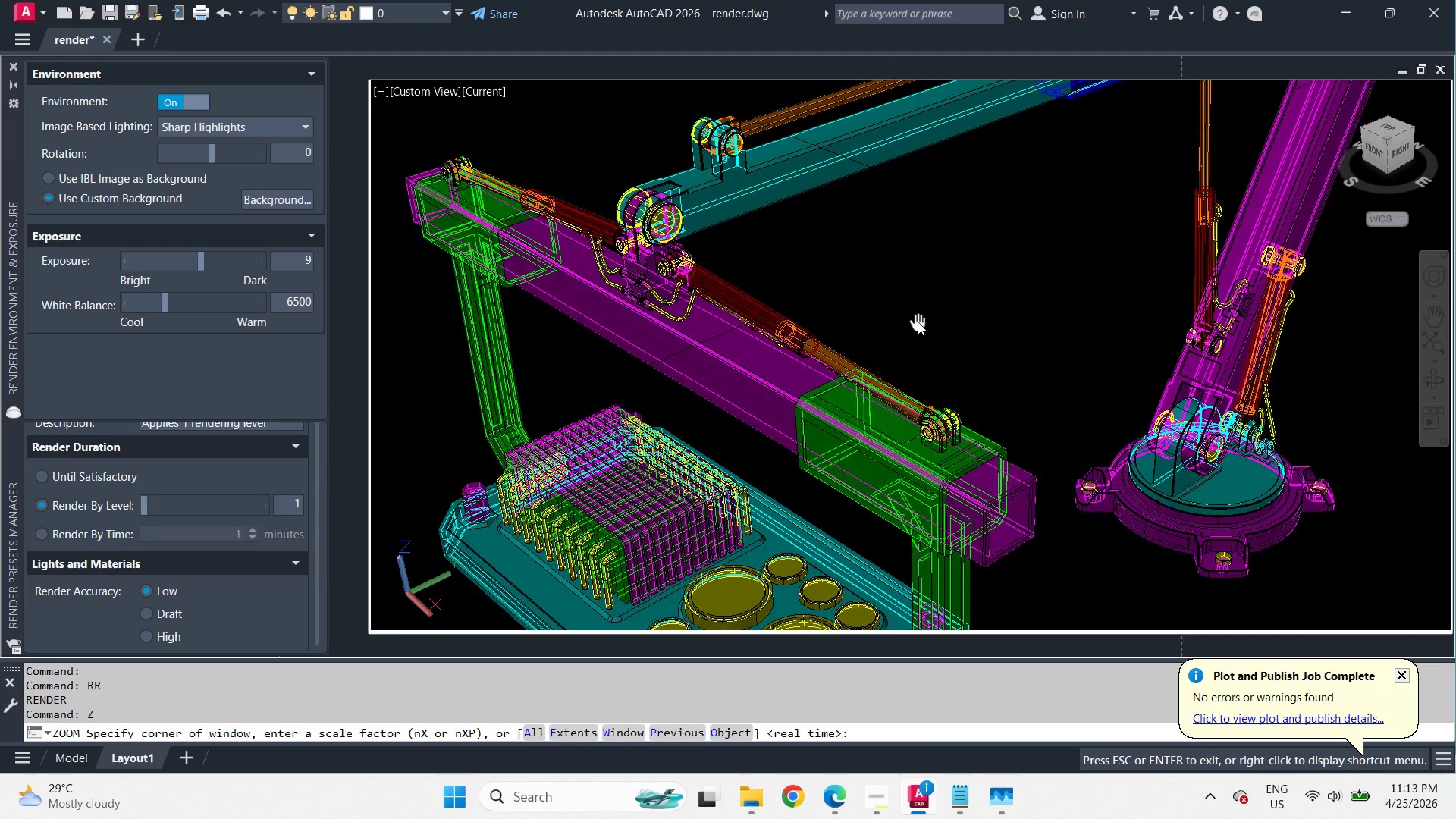 
wait(12.38)
 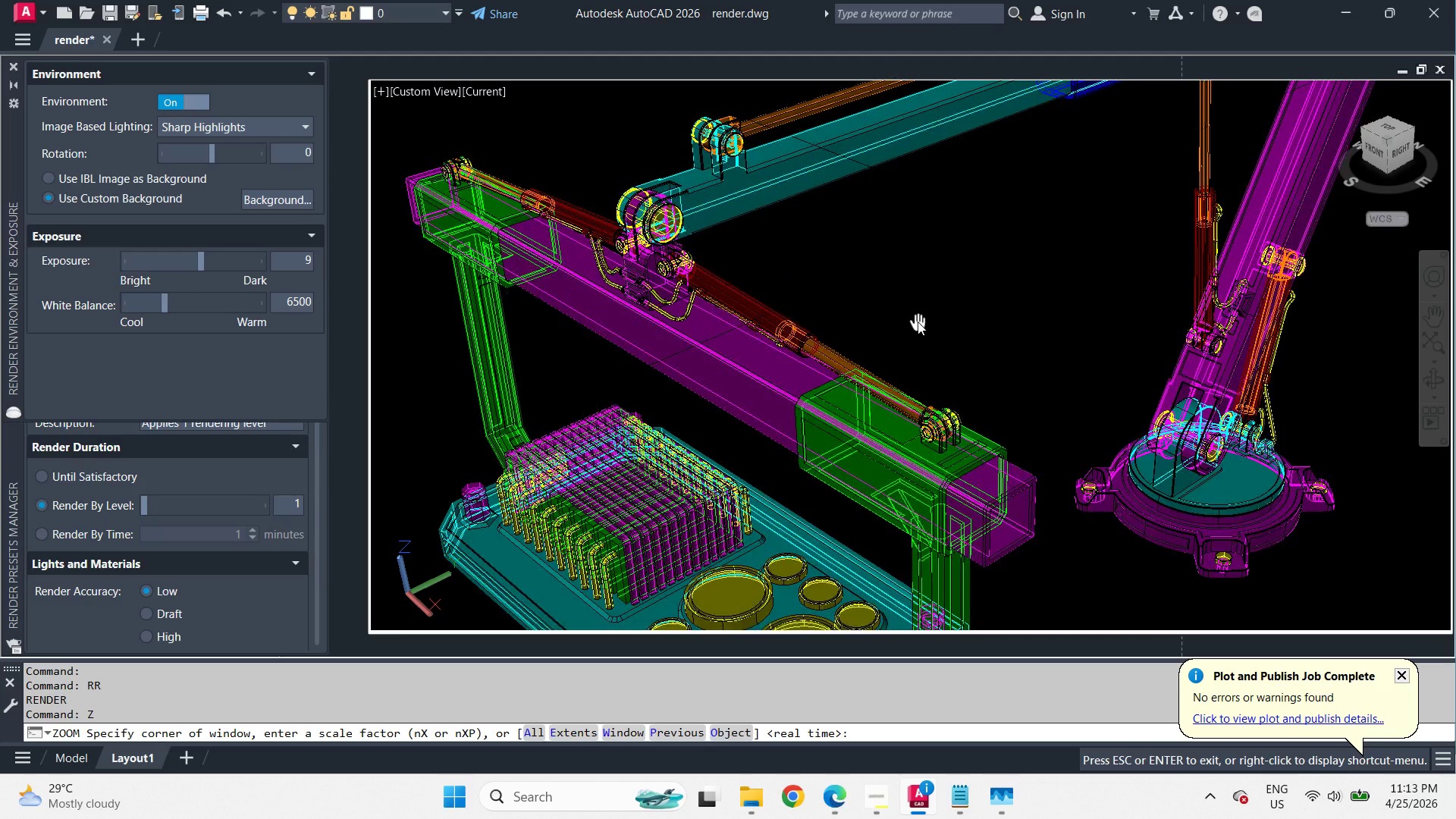 
key(Escape)
 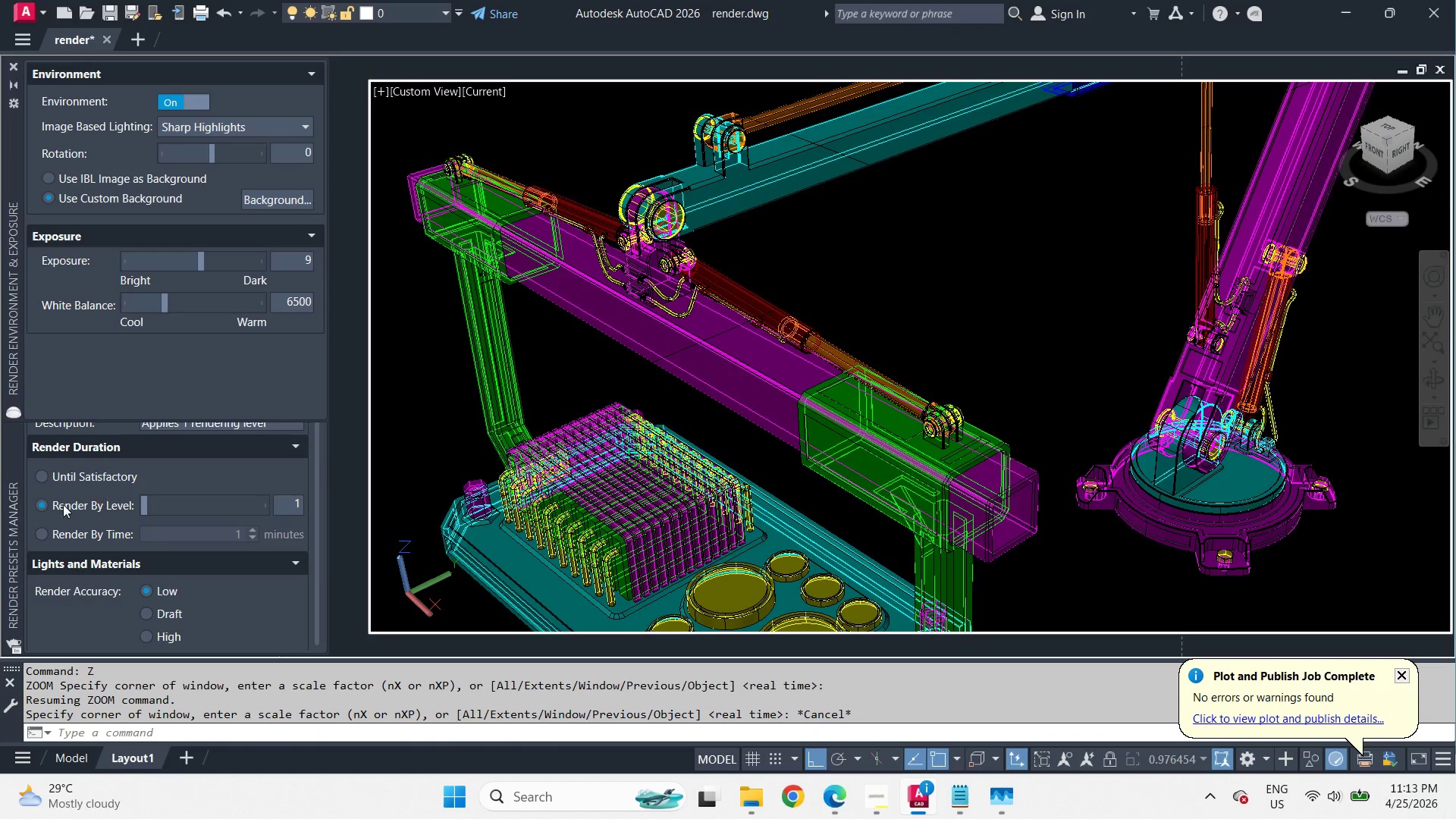 
left_click([14, 487])
 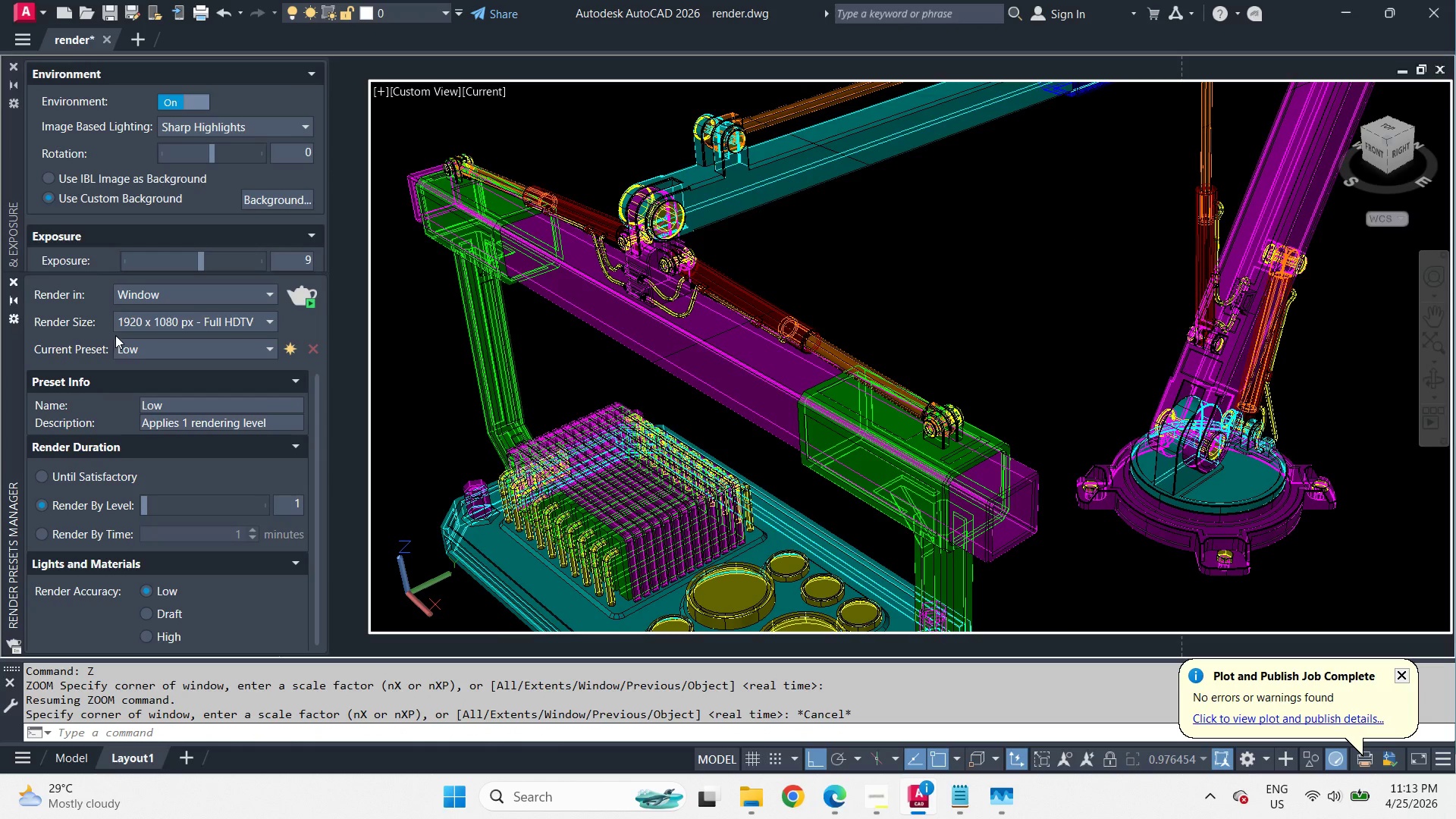 
left_click([124, 351])
 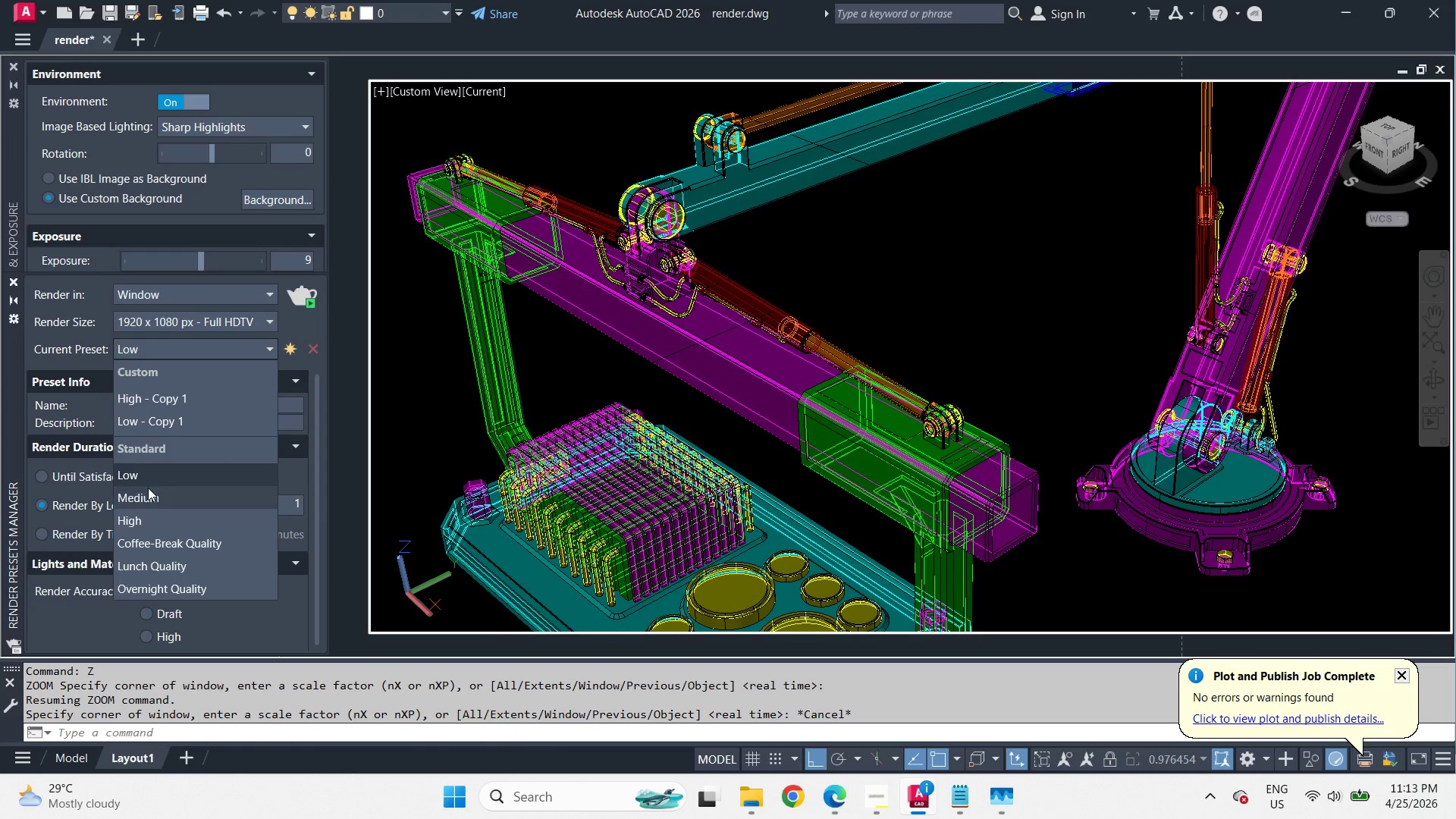 
left_click([144, 516])
 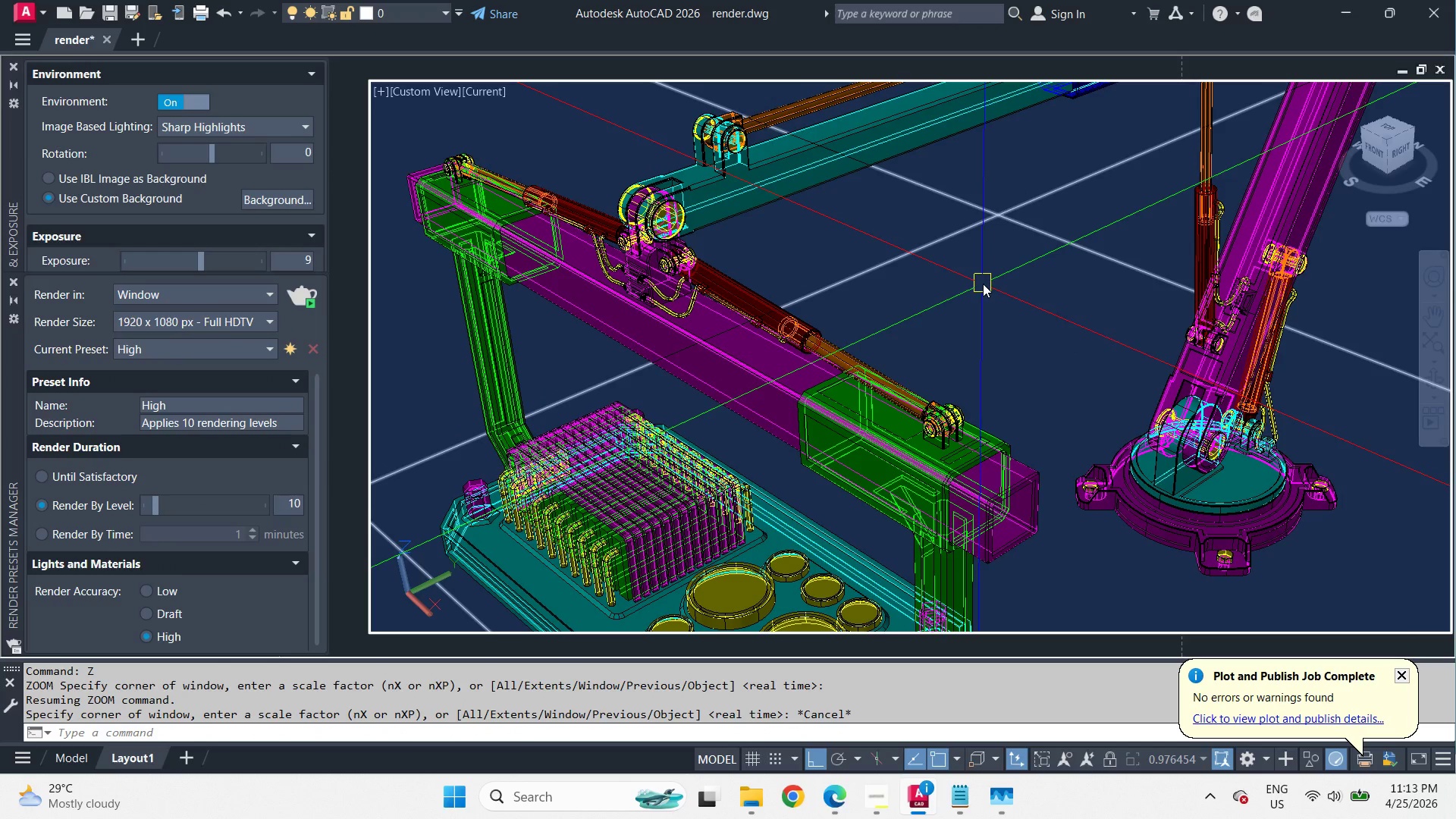 
type(rr )
 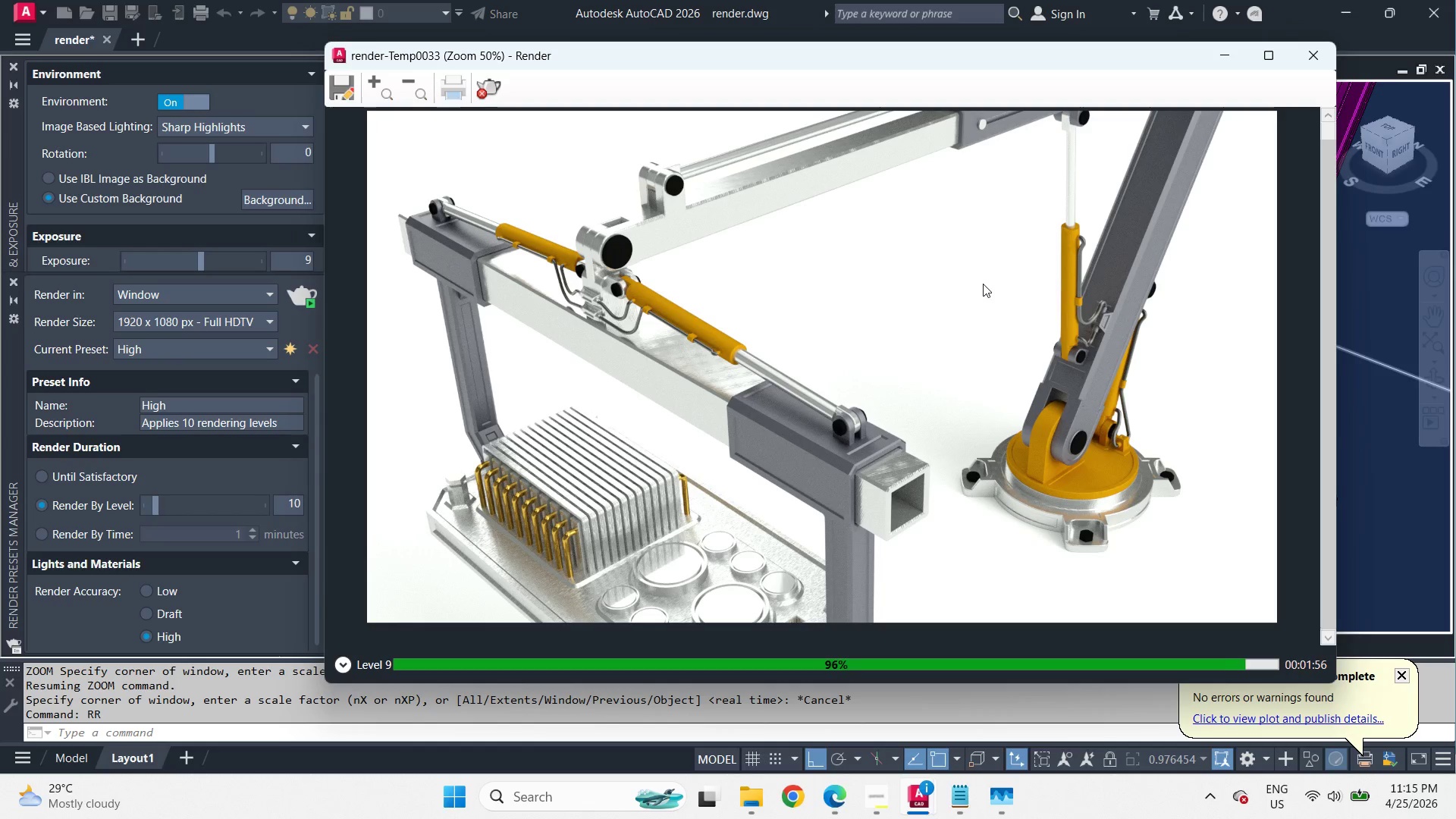 
wait(121.47)
 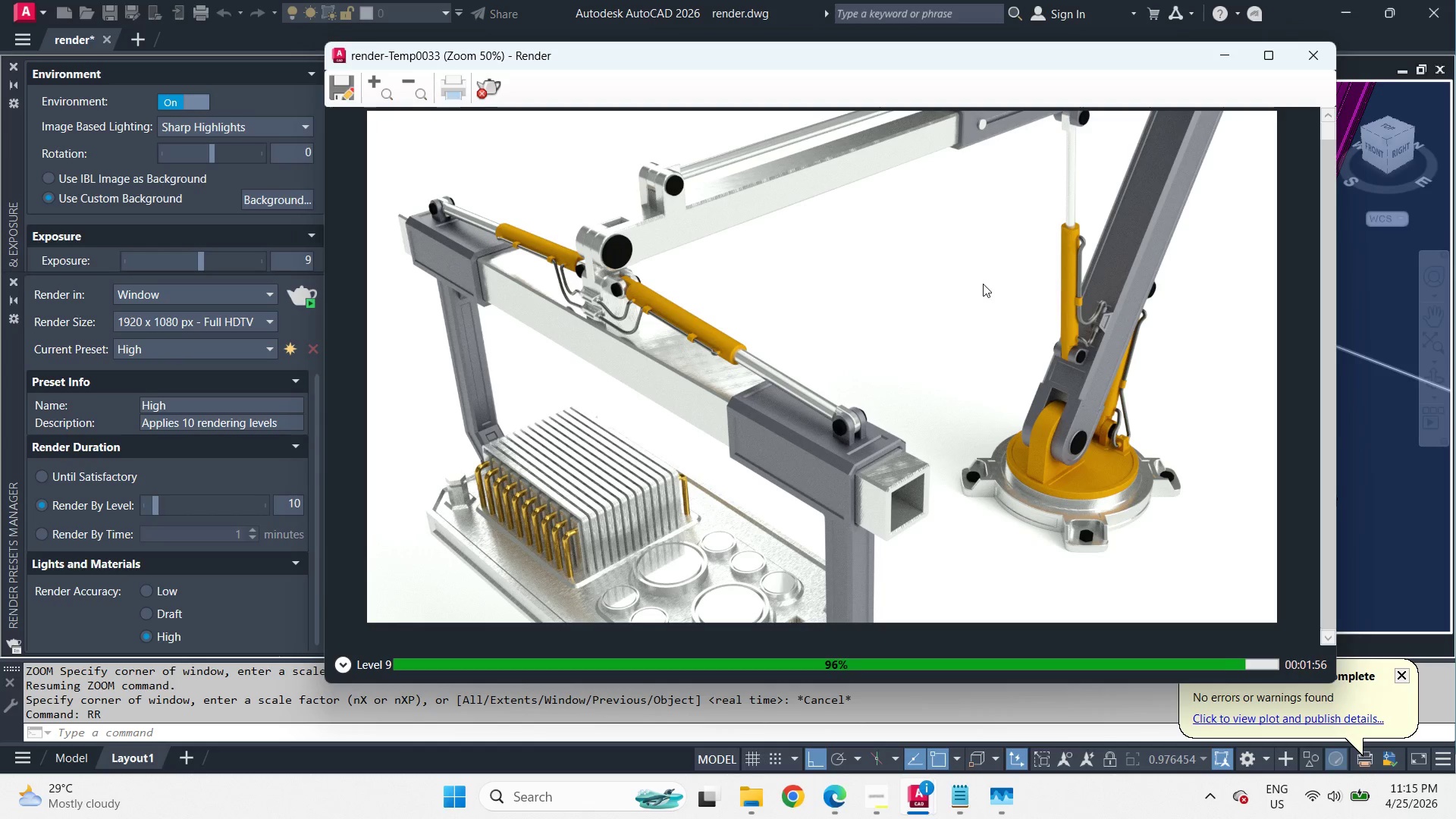 
left_click([1312, 793])
 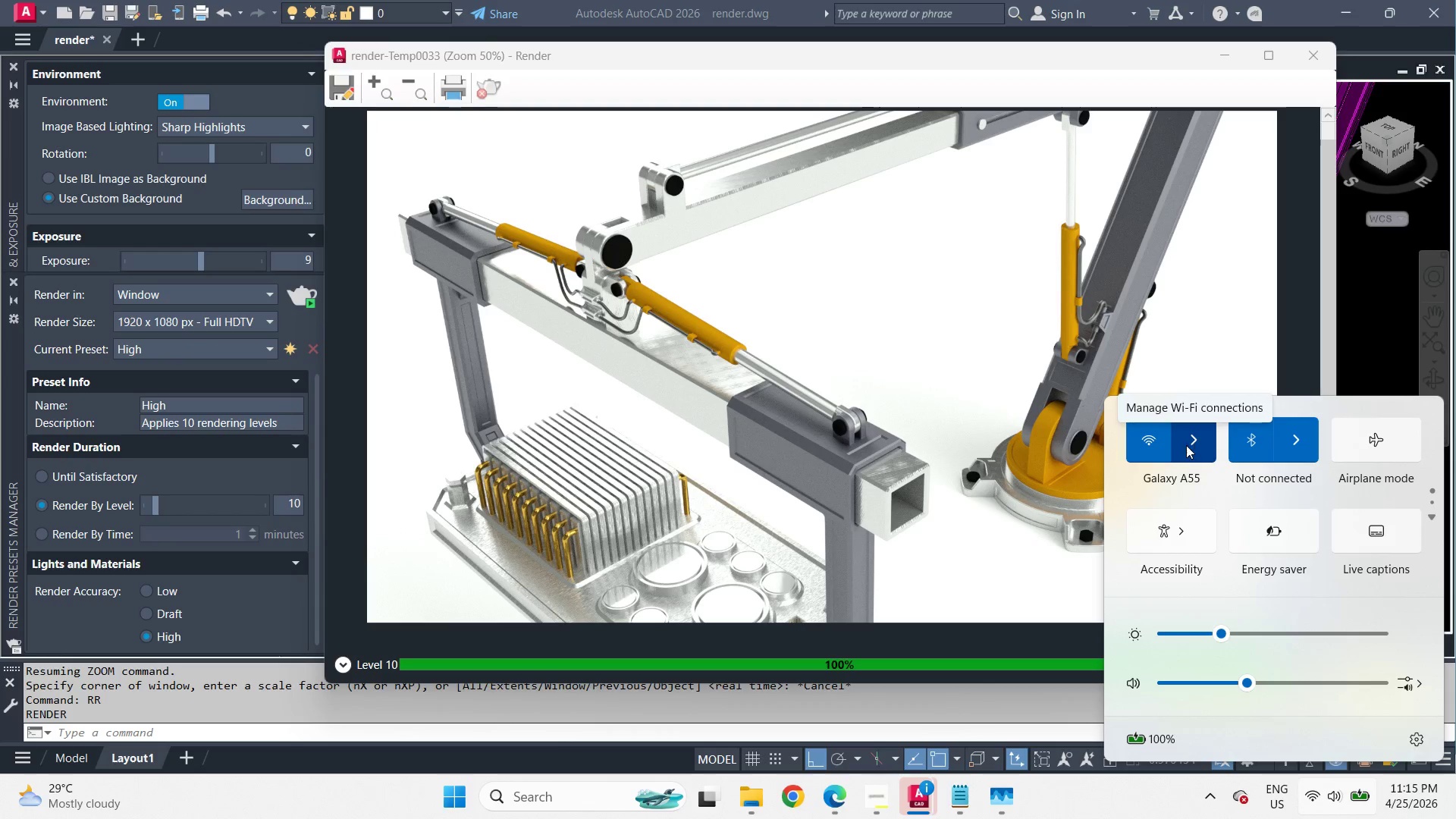 
left_click([1191, 450])
 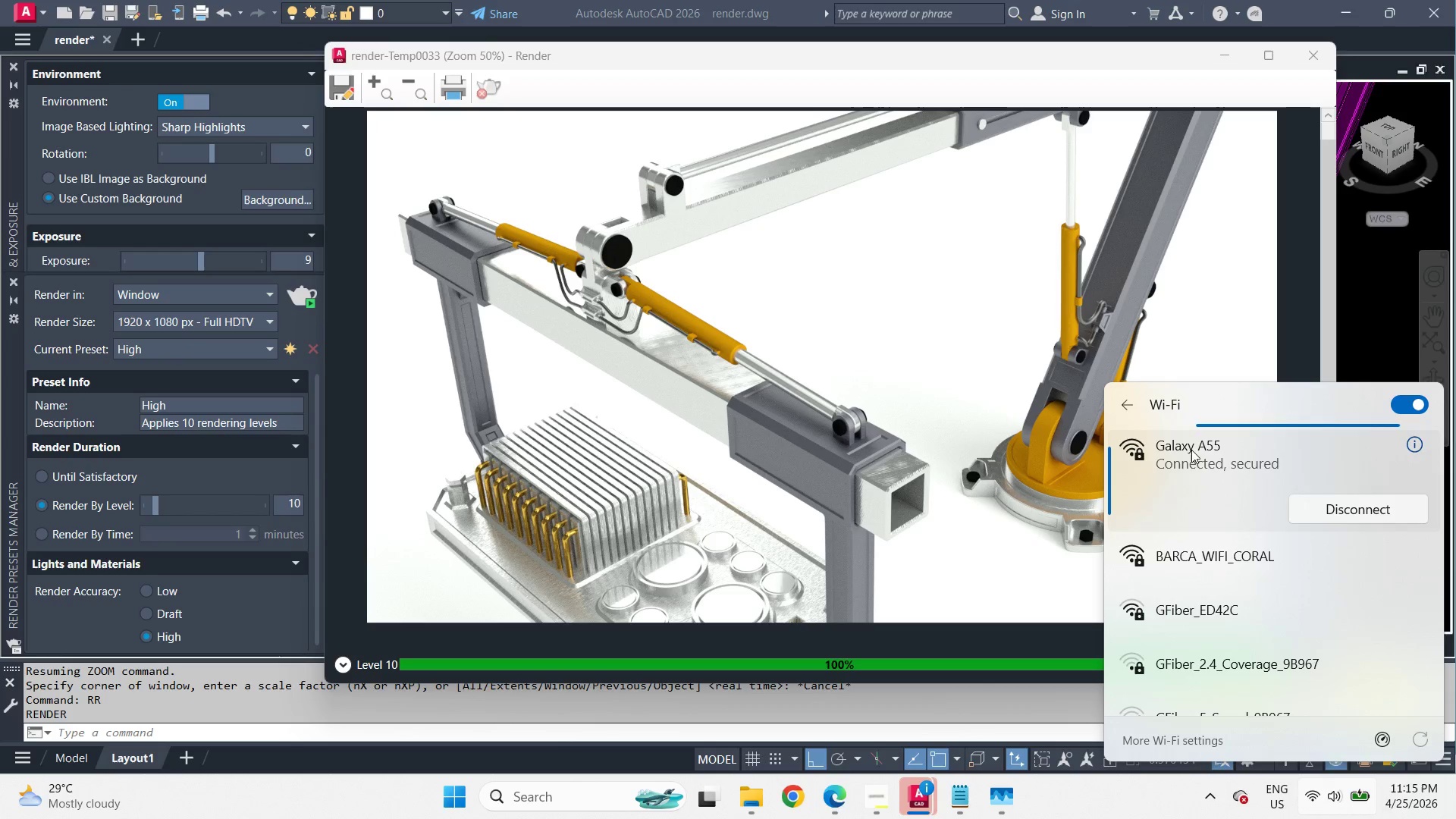 
left_click([1209, 558])
 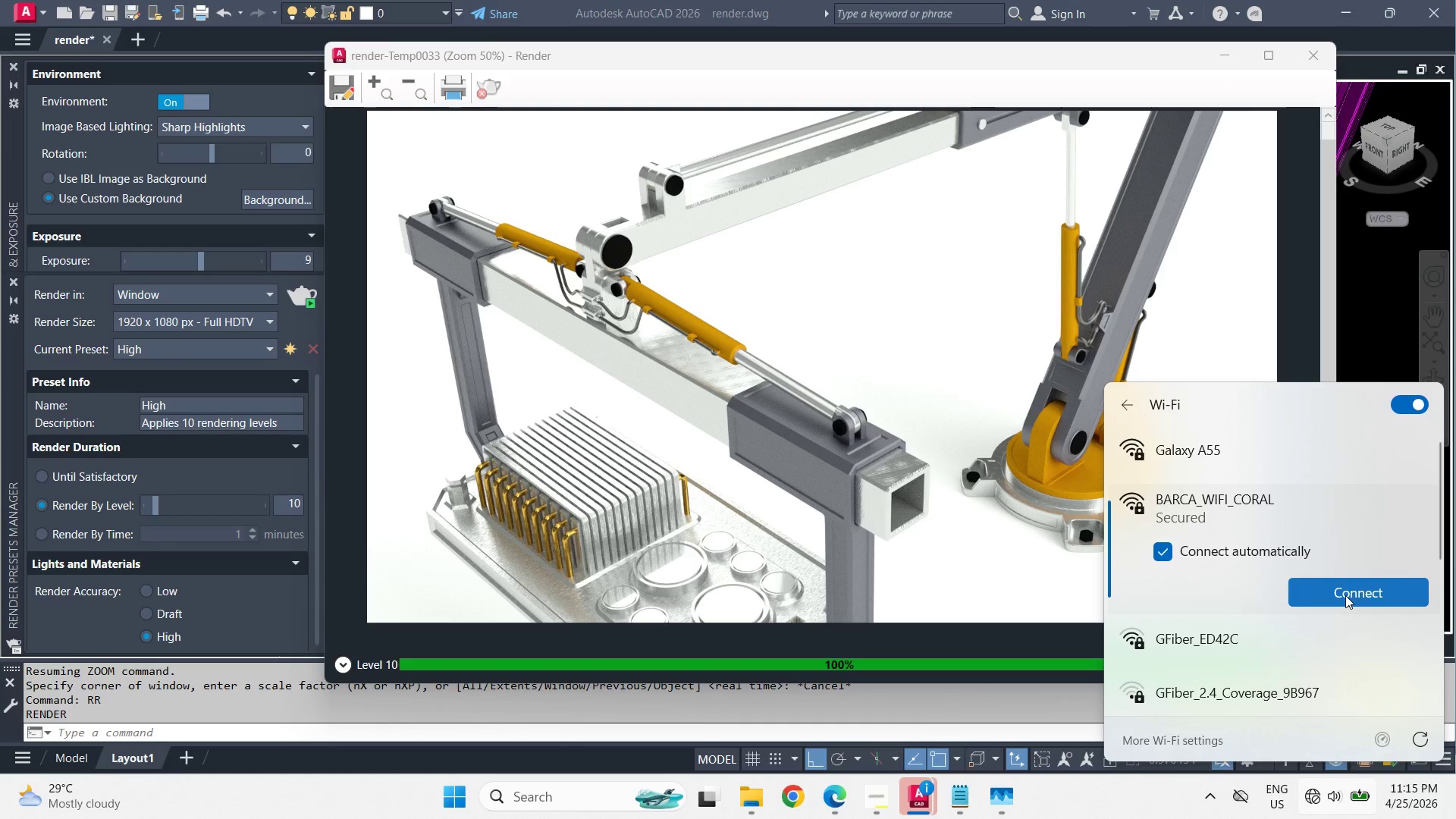 
left_click([1345, 595])
 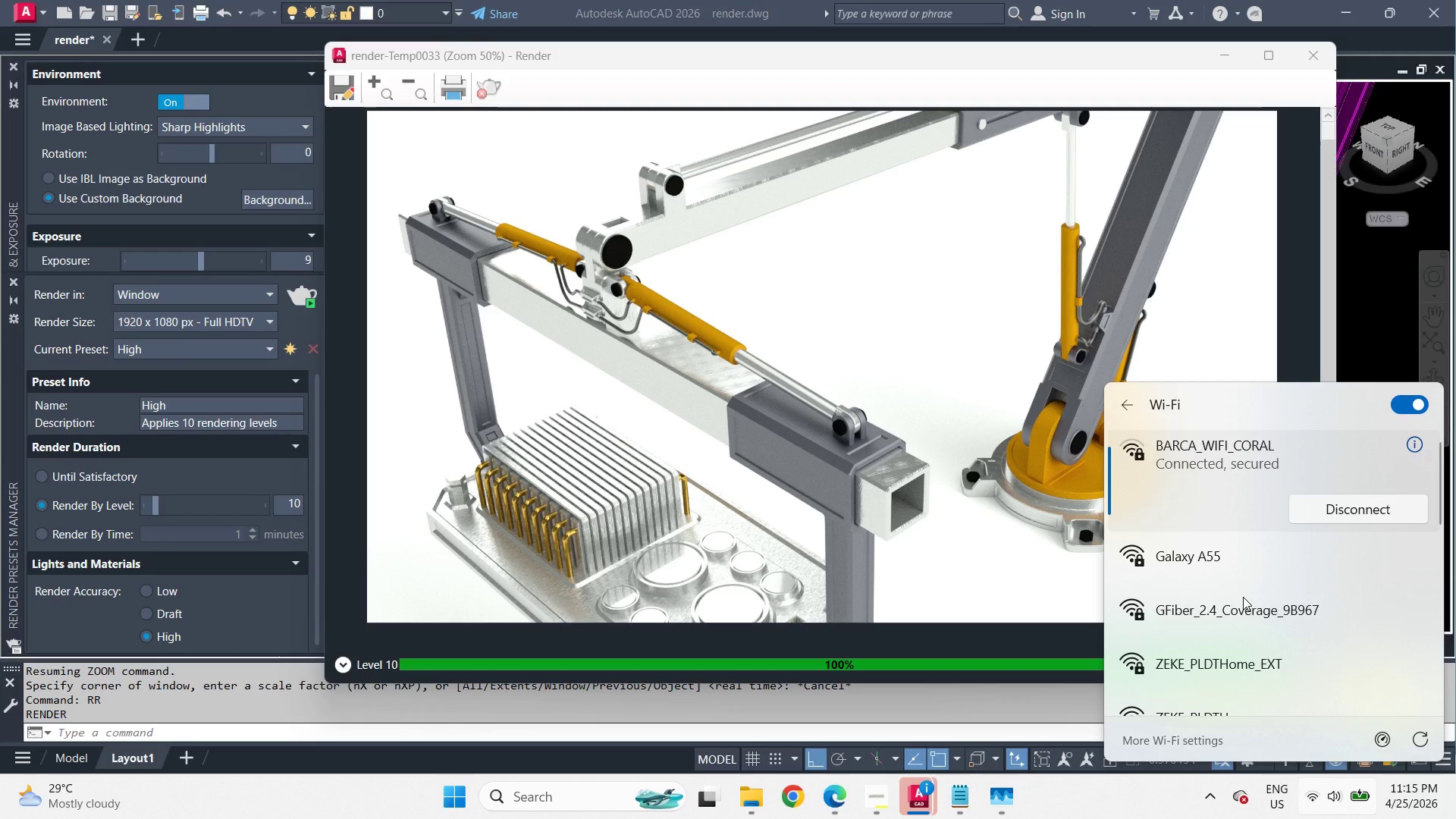 
wait(7.78)
 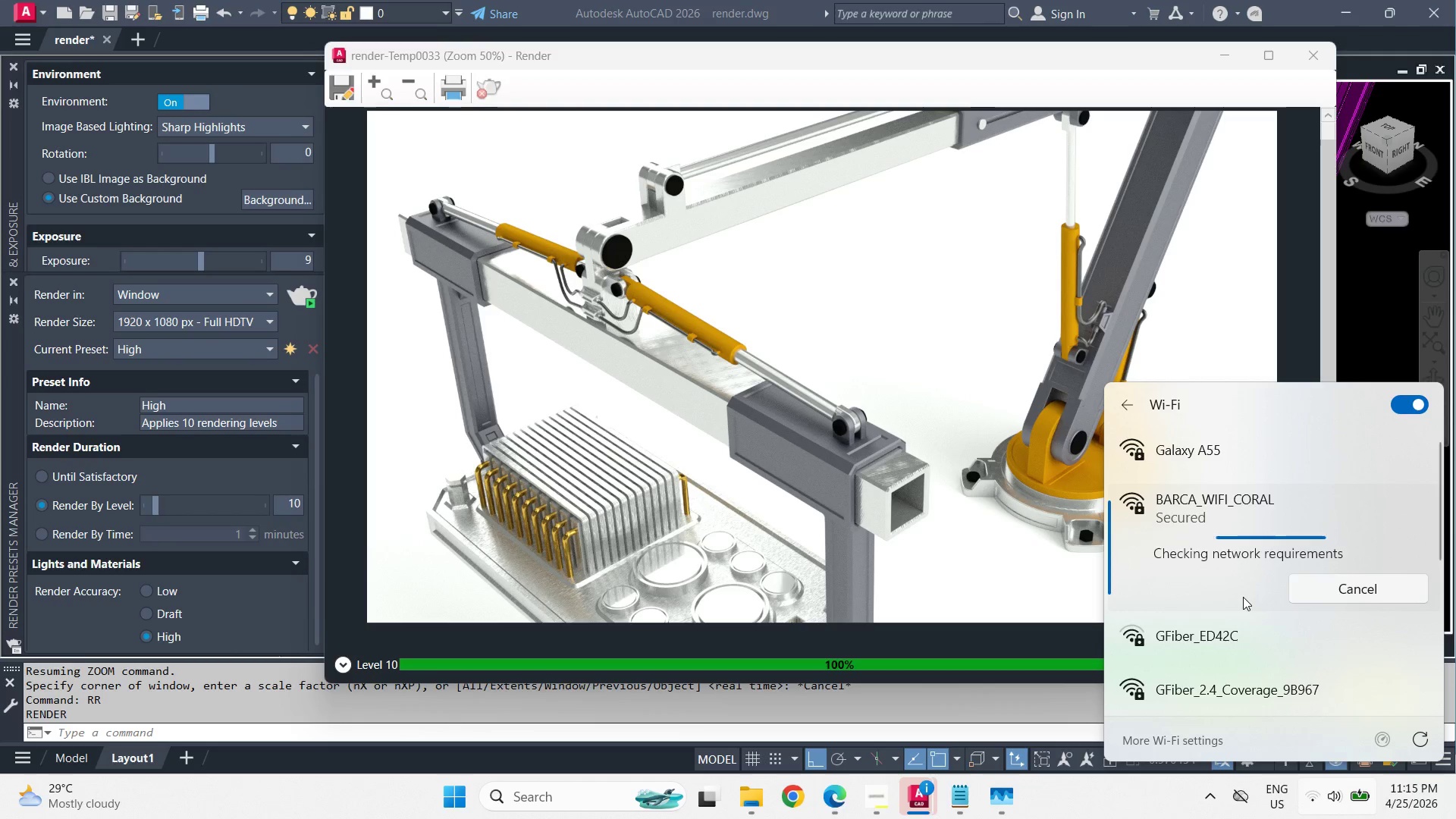 
left_click([962, 479])
 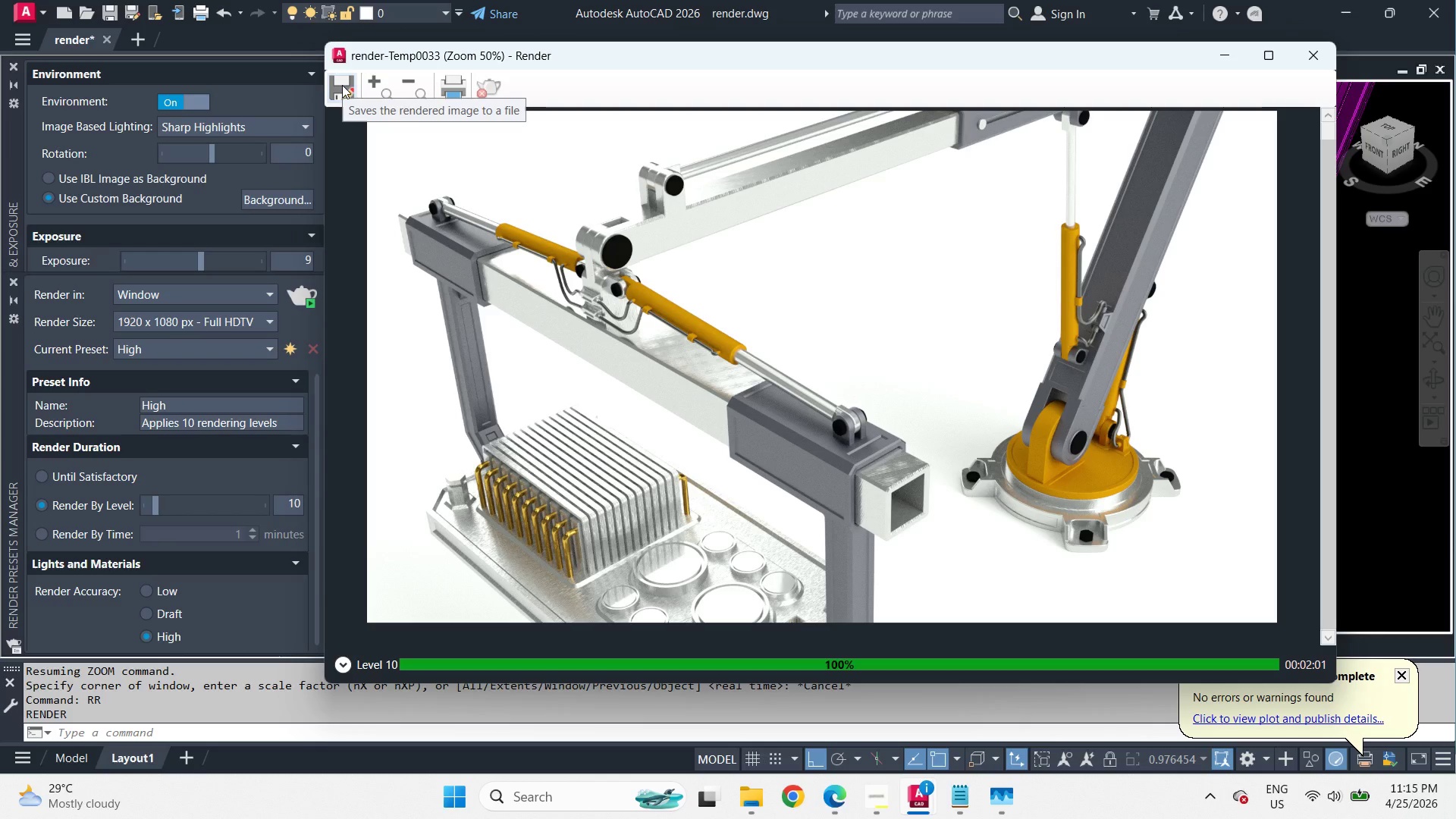 
left_click([342, 85])
 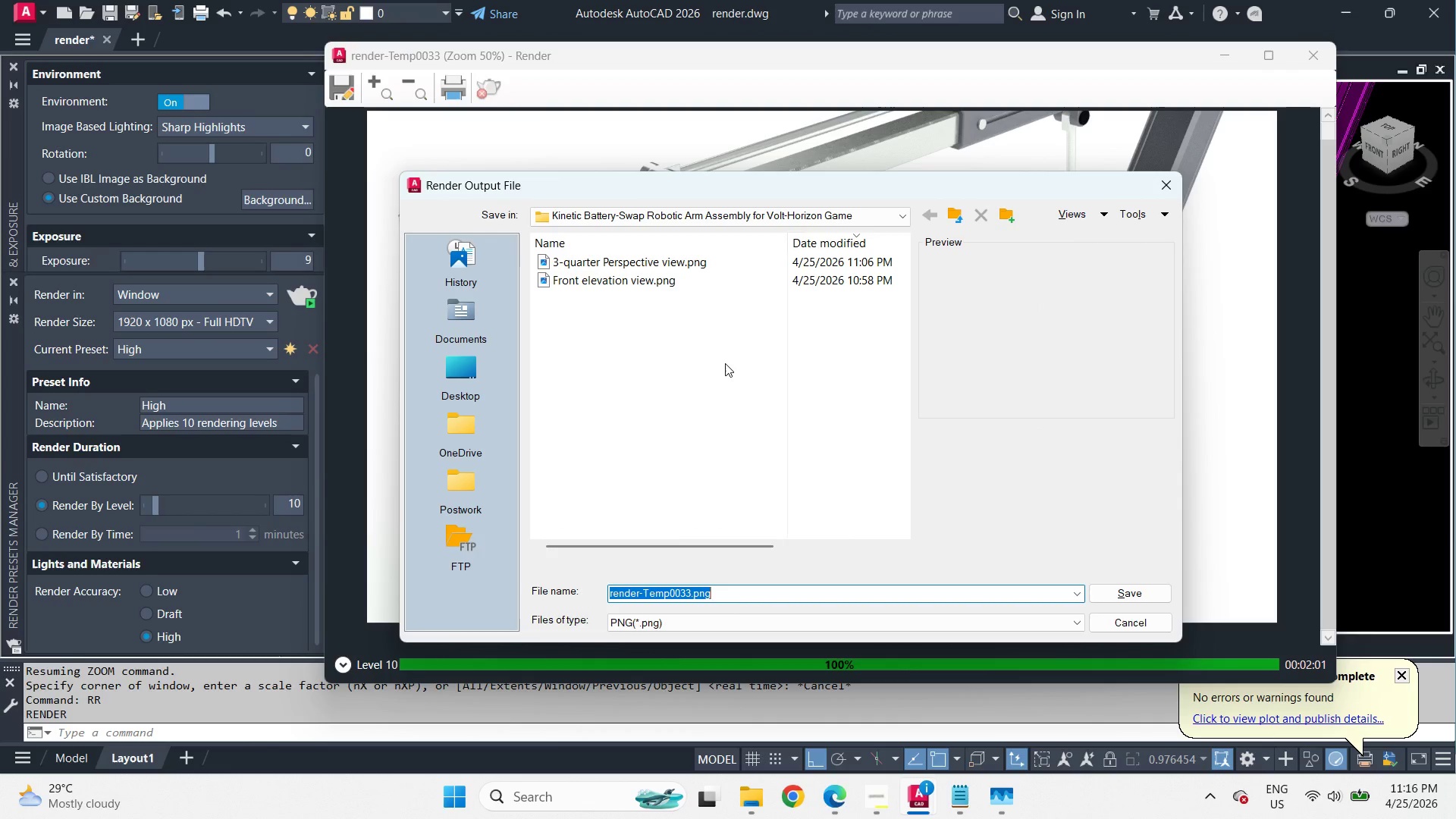 
wait(6.08)
 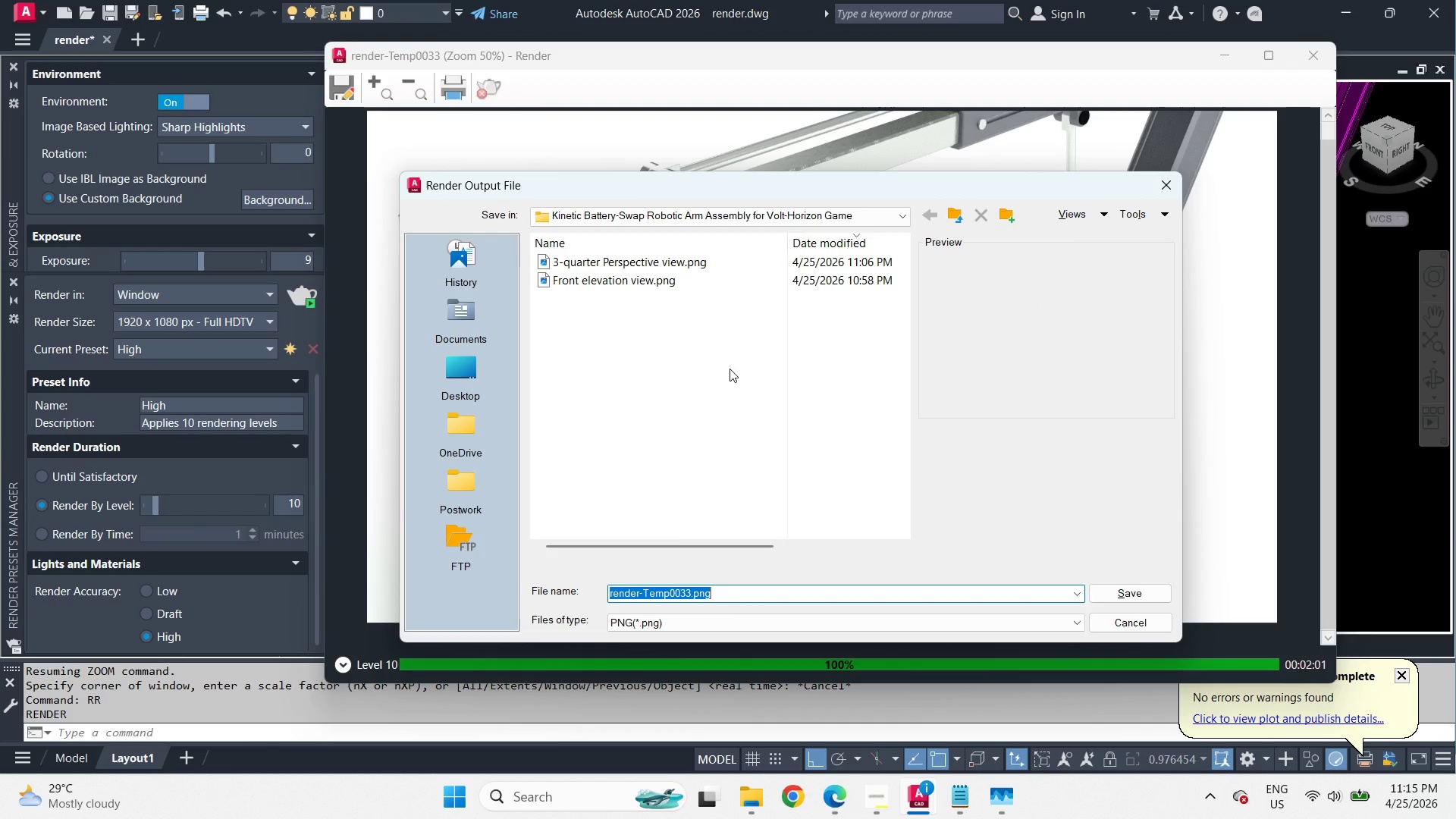 
left_click([1155, 189])
 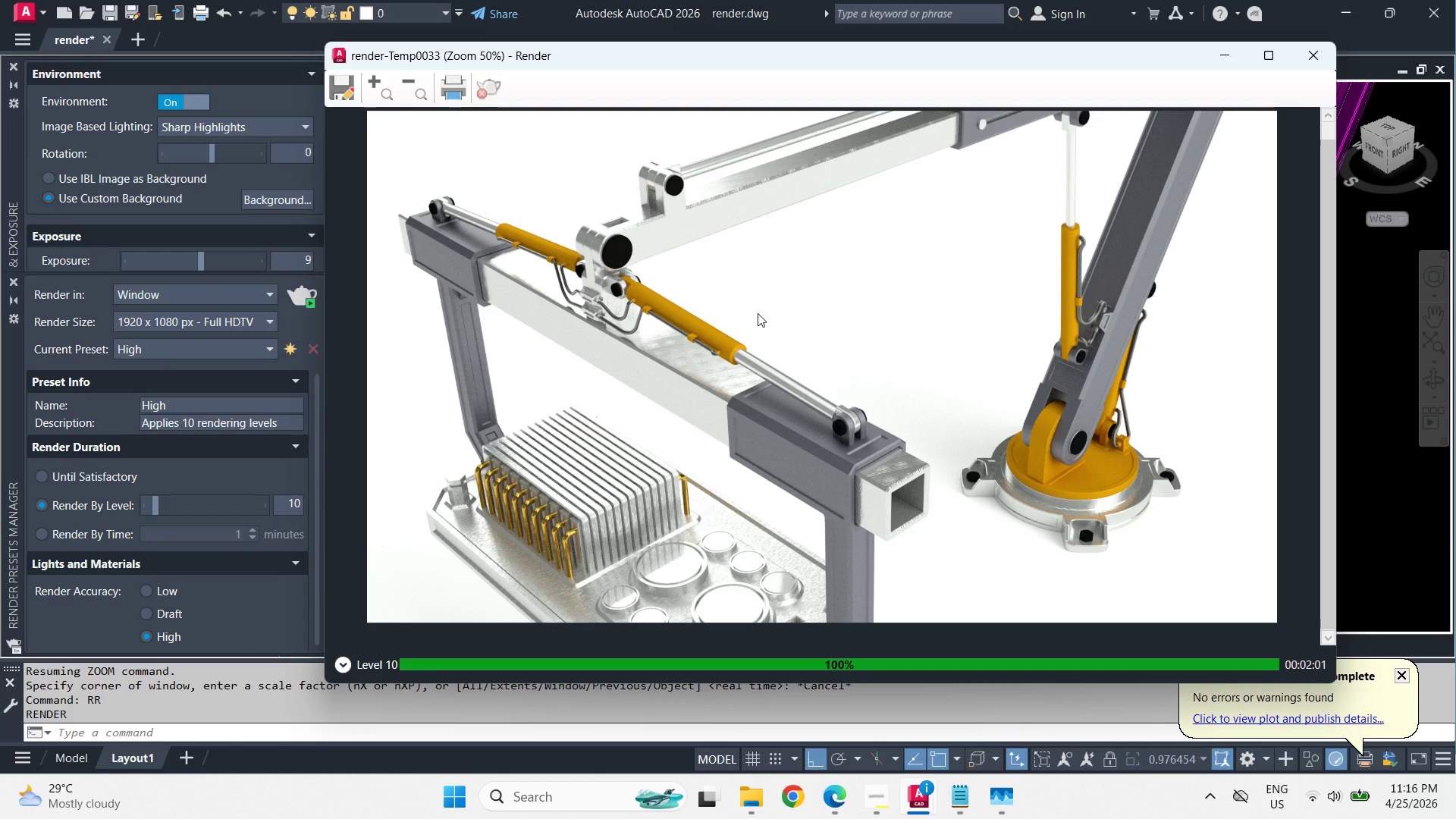 
wait(6.34)
 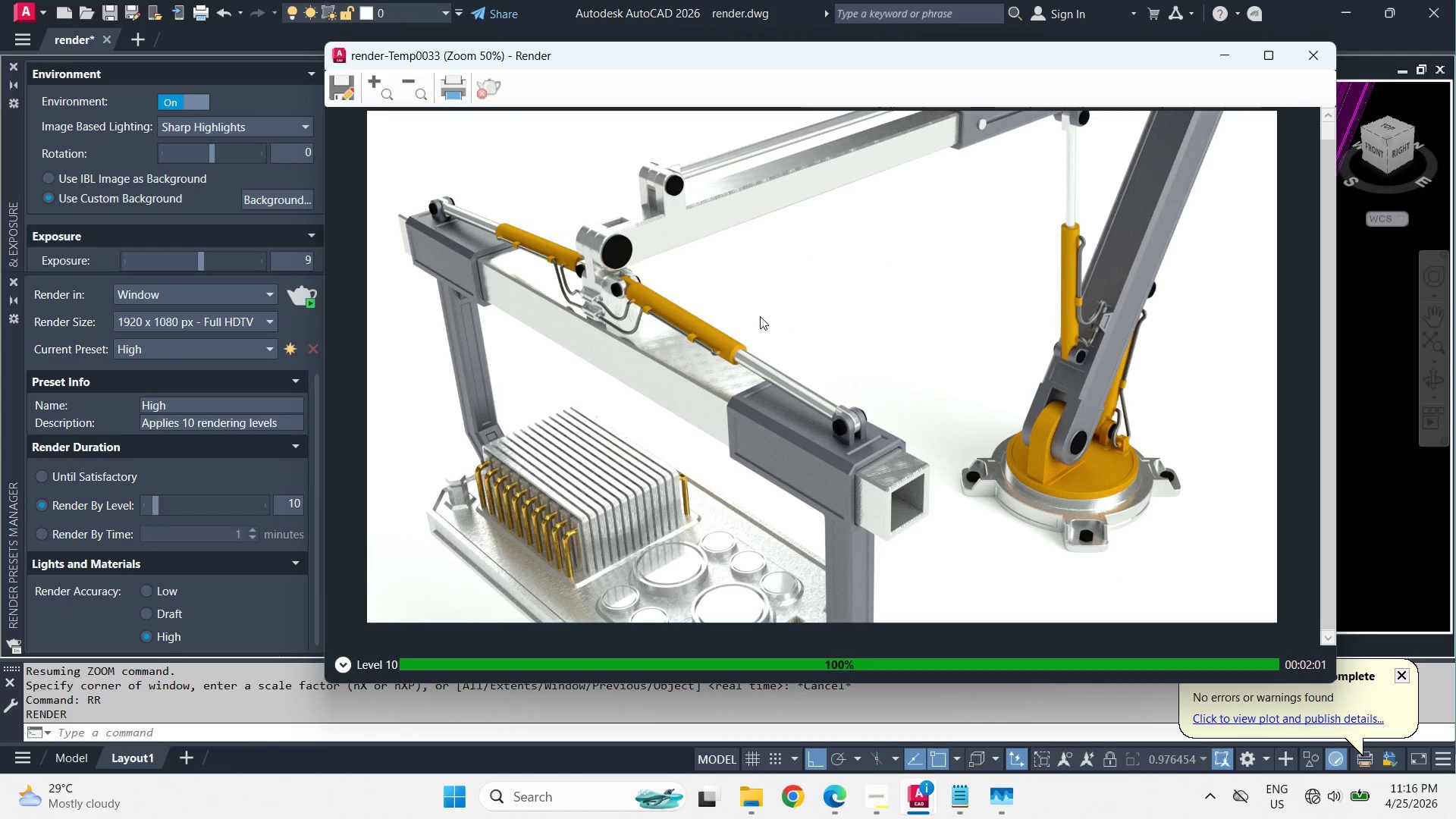 
left_click([342, 87])
 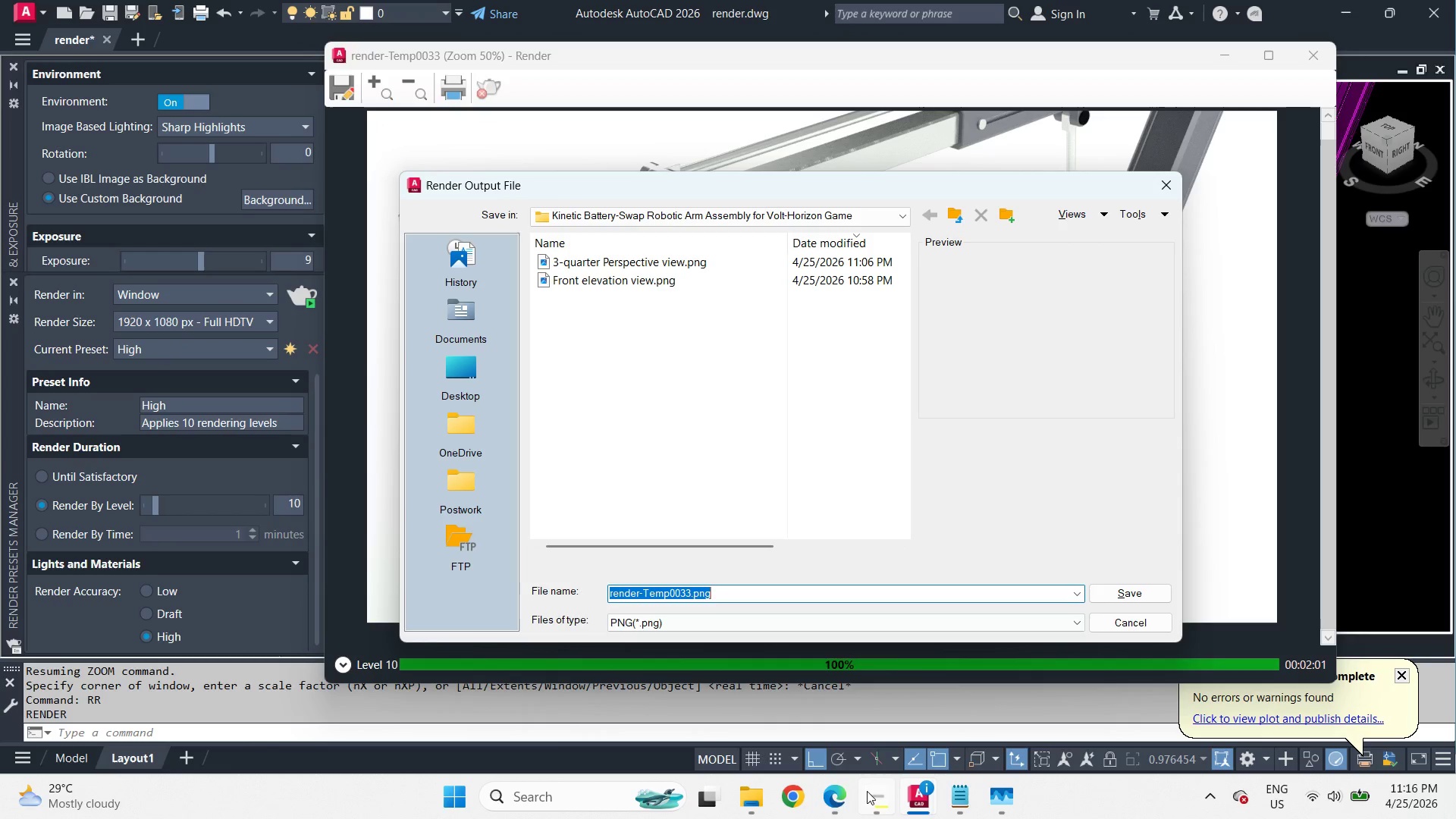 
left_click([873, 809])